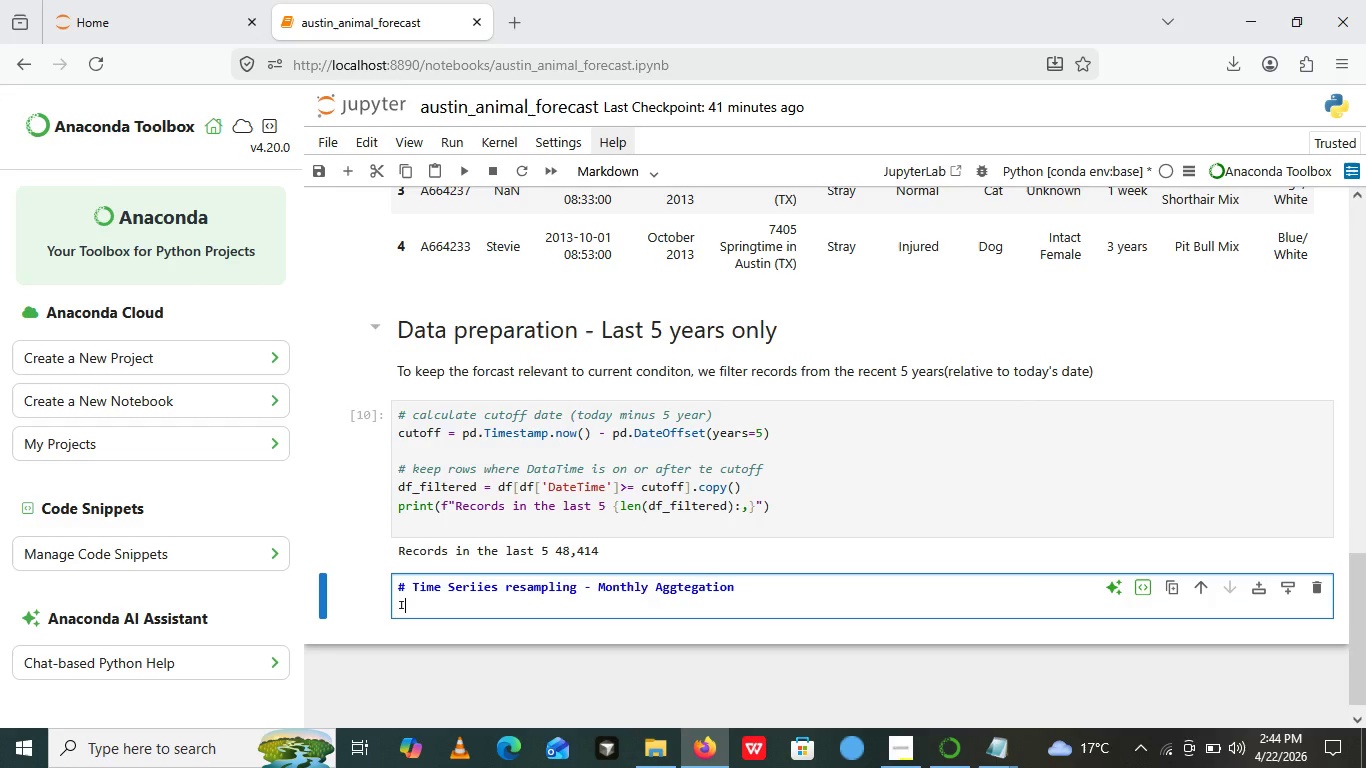 
type(I cnvert')
key(Backspace)
type( '')
 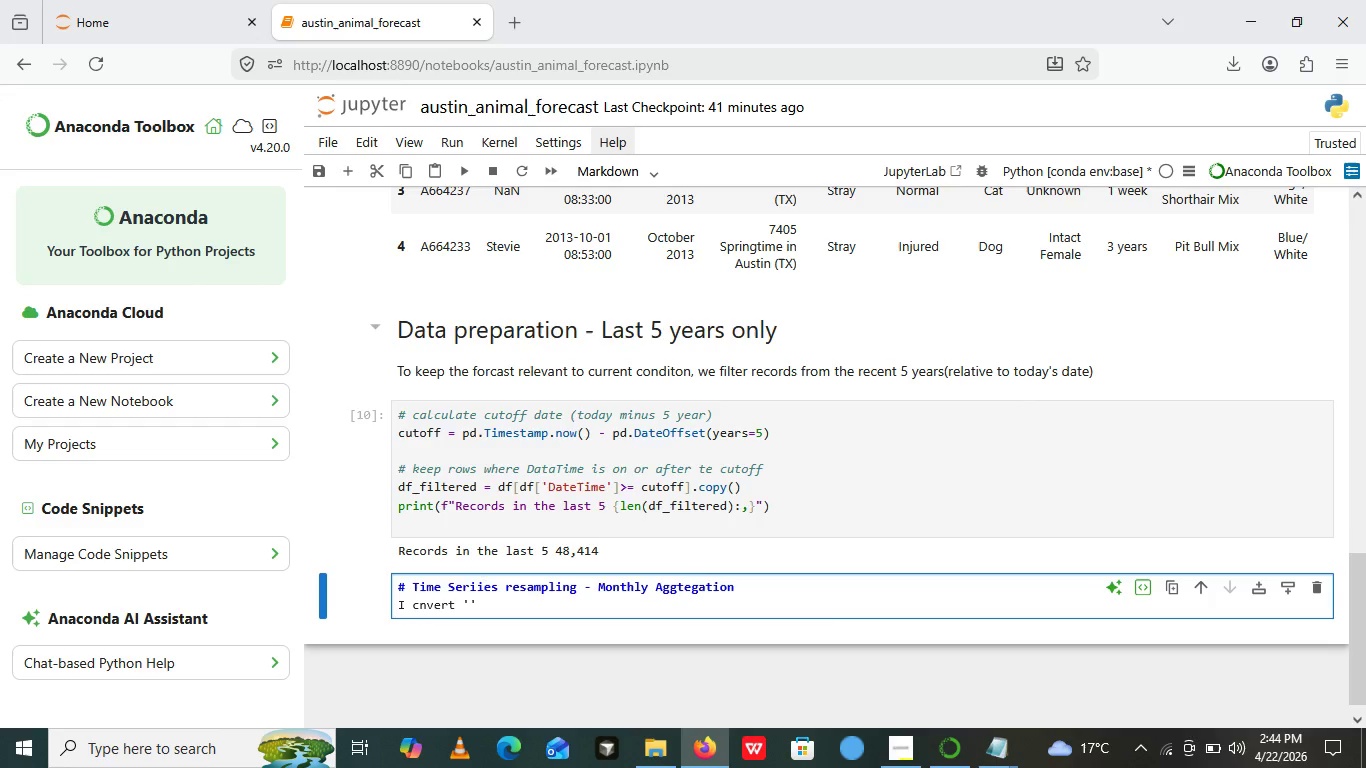 
key(ArrowLeft)
 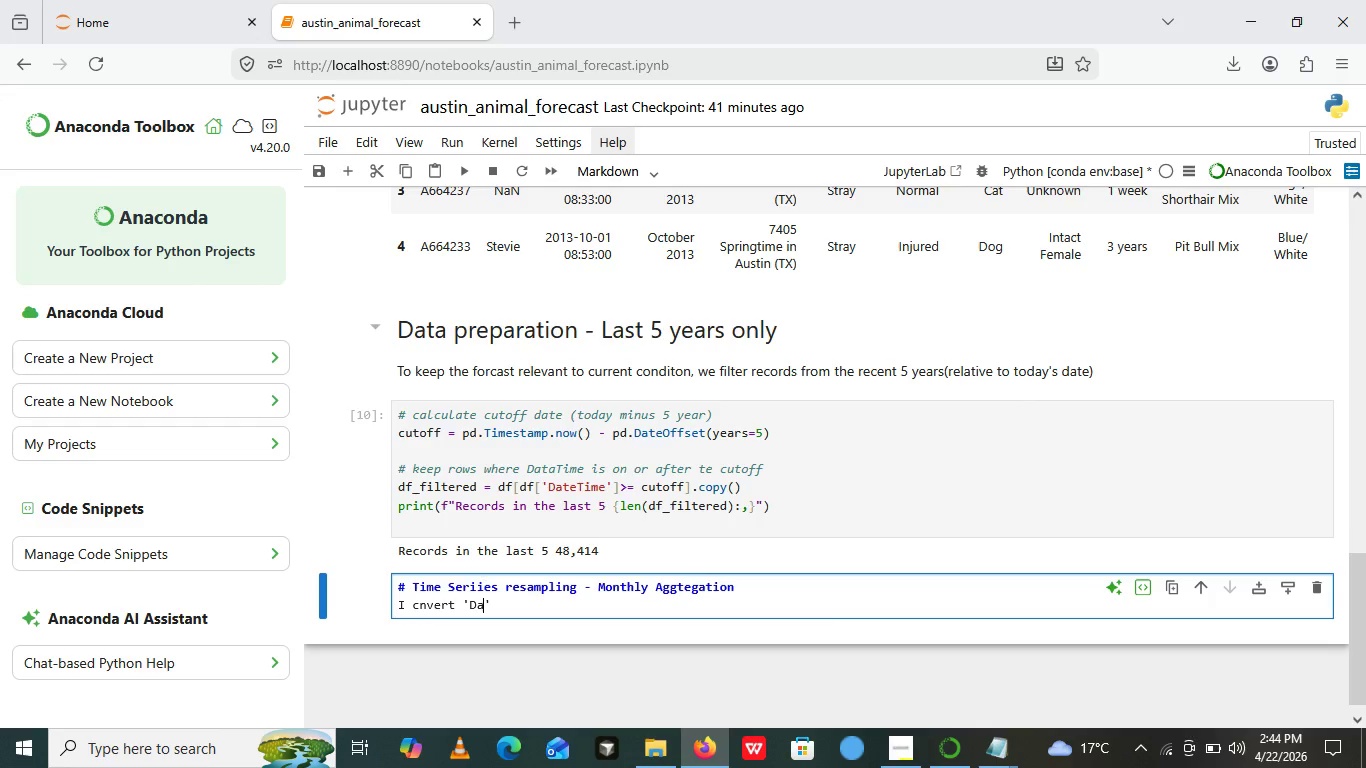 
type(Datay)
key(Backspace)
type(Time )
 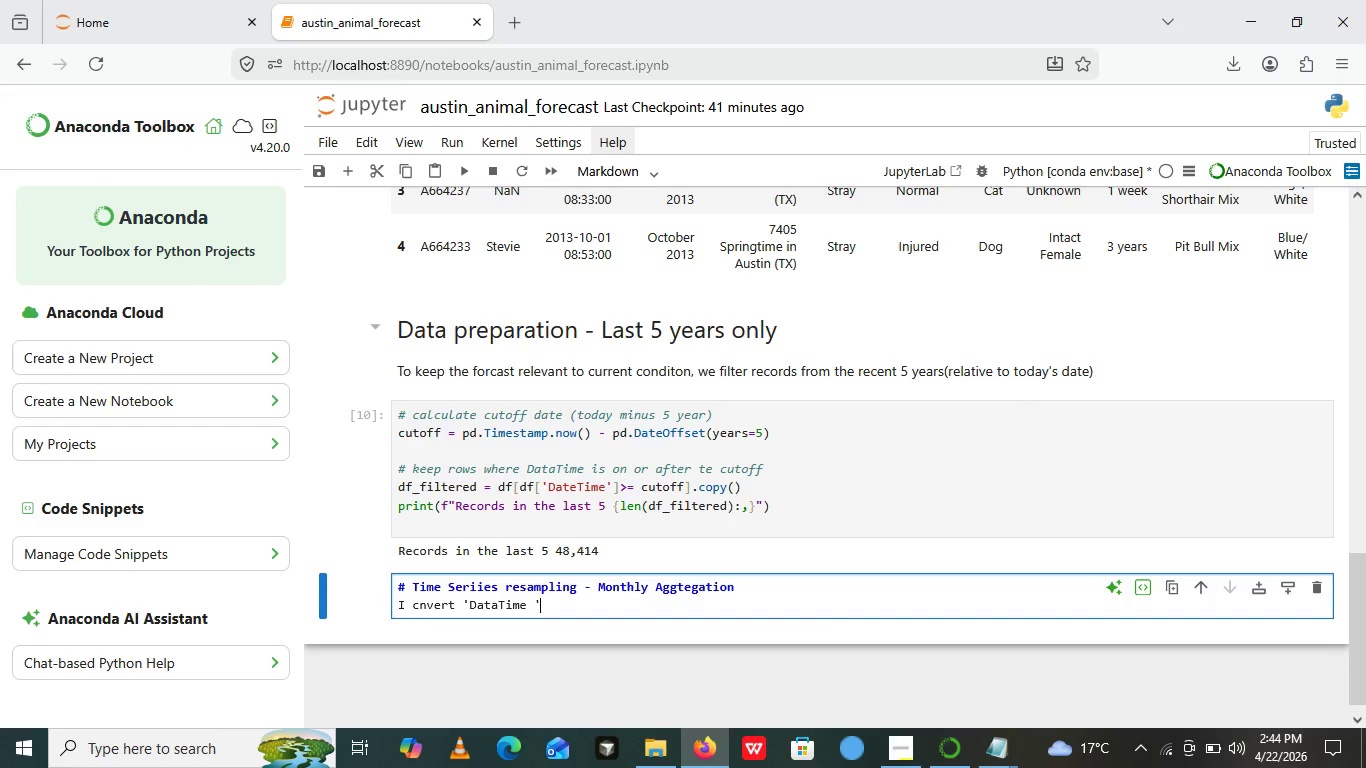 
key(ArrowRight)
 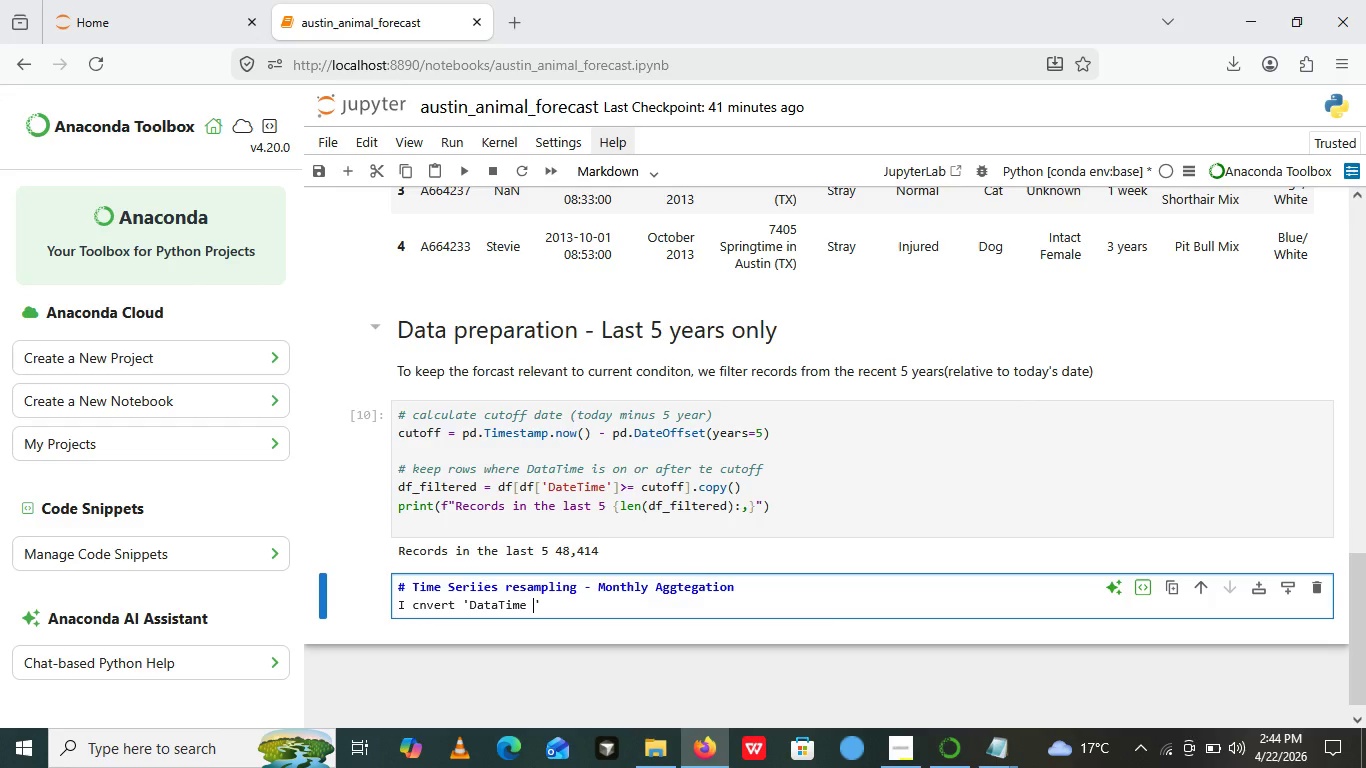 
key(ArrowLeft)
 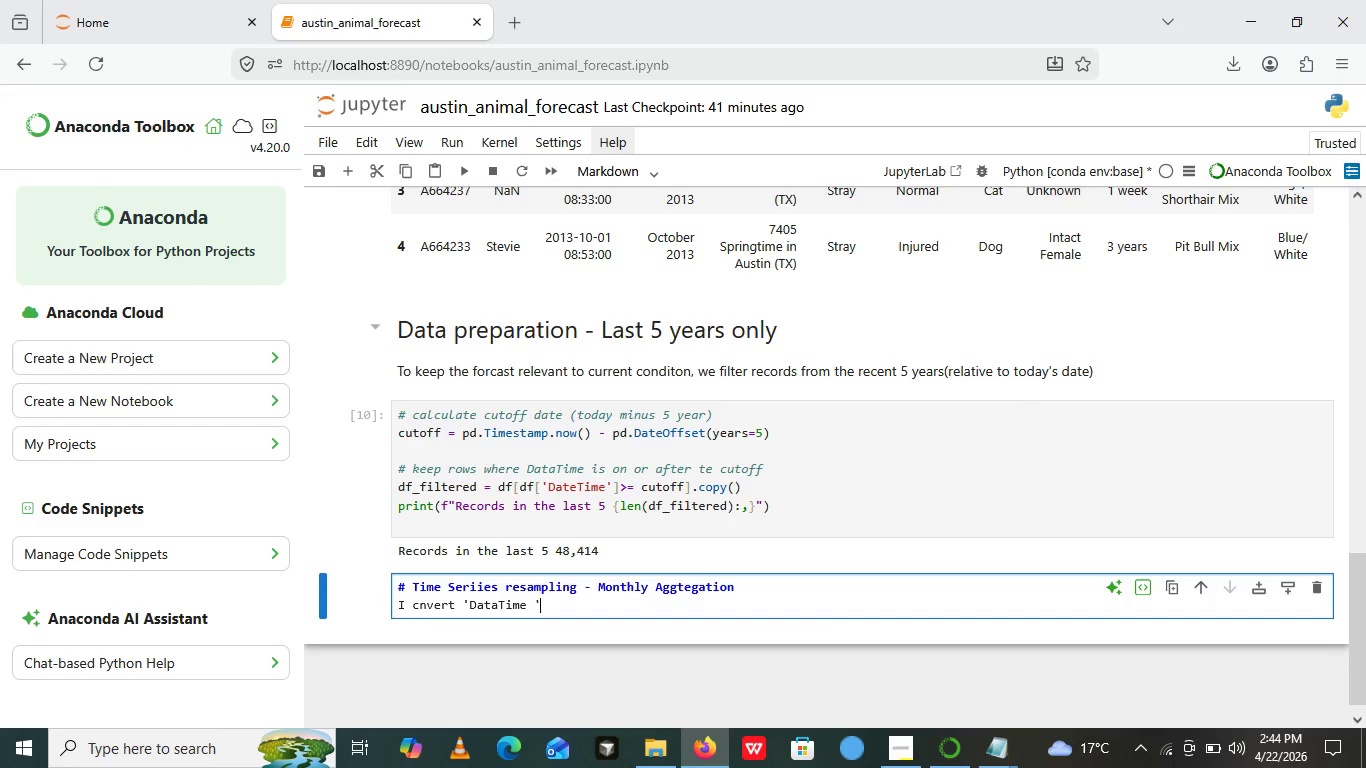 
key(ArrowRight)
 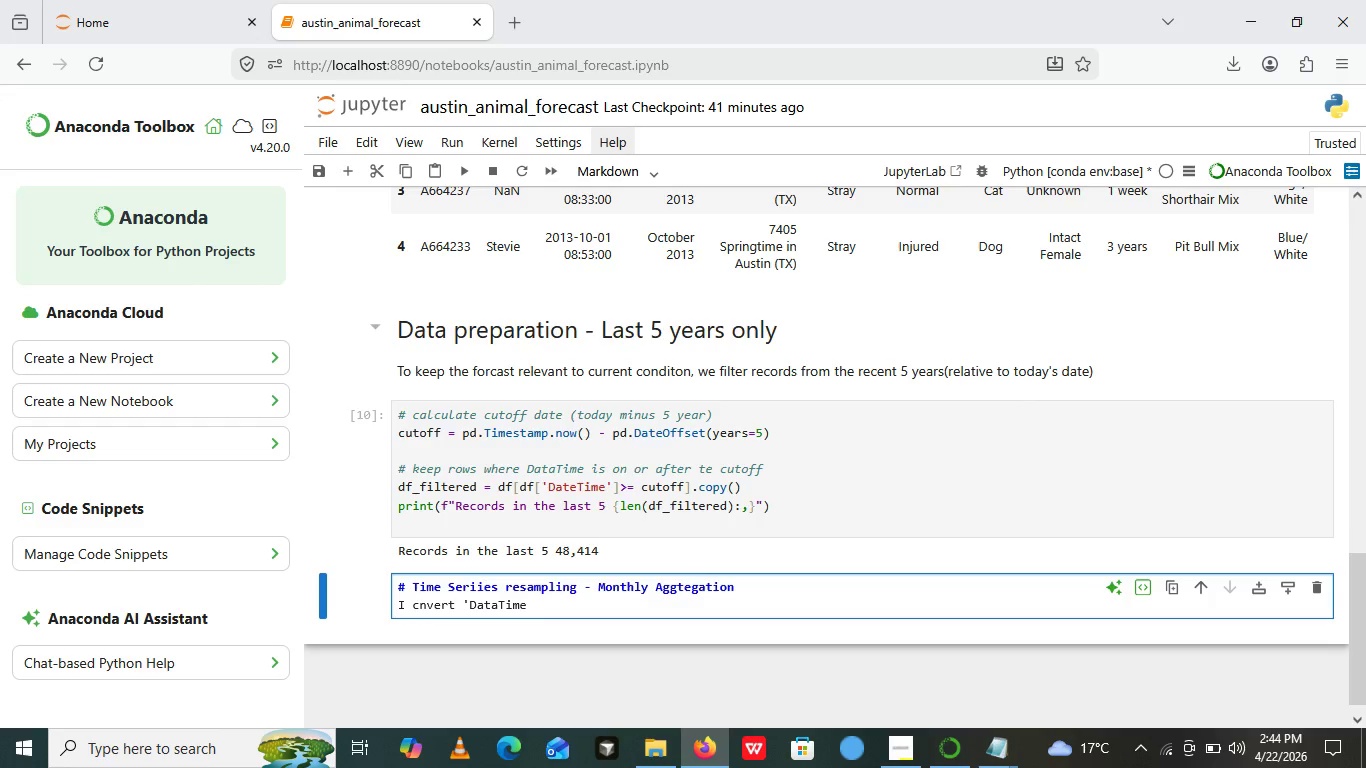 
key(Backspace)
 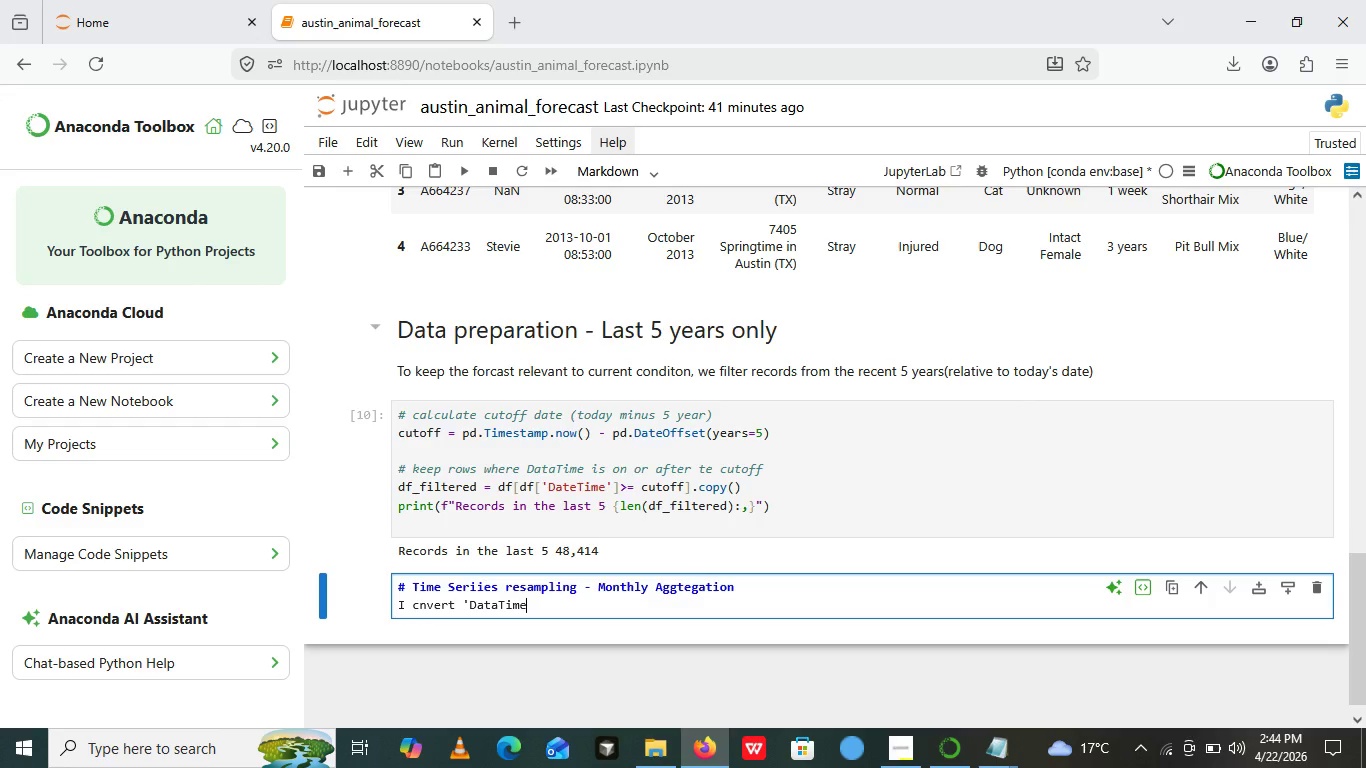 
key(Backspace)
 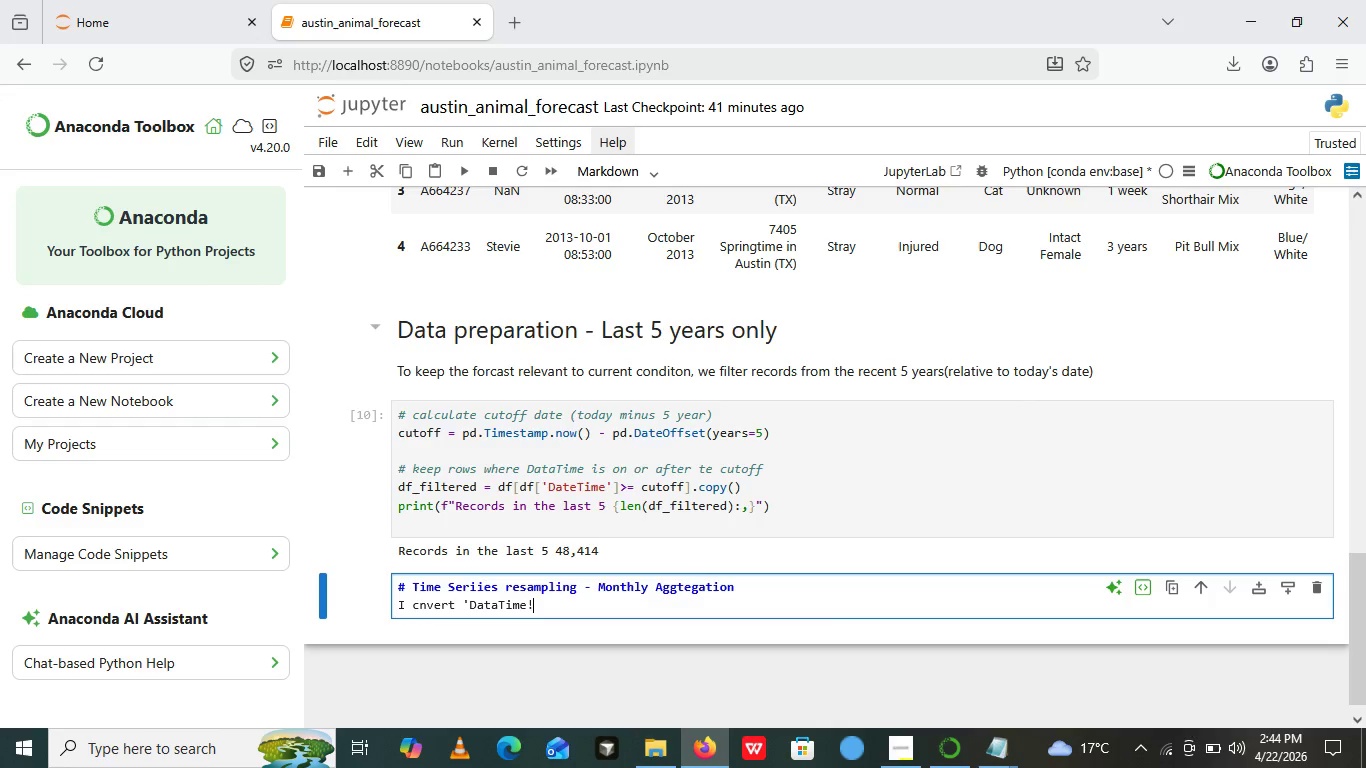 
key(Shift+1)
 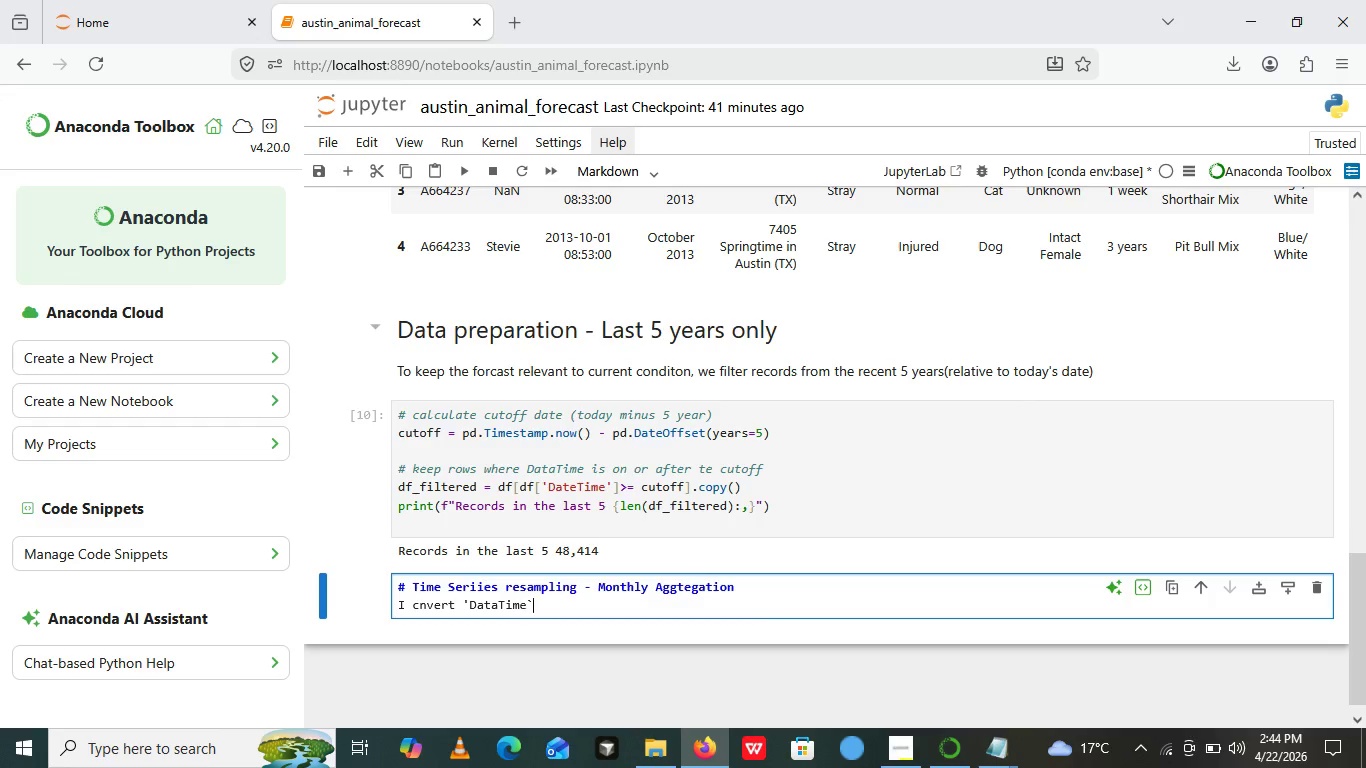 
key(Backspace)
 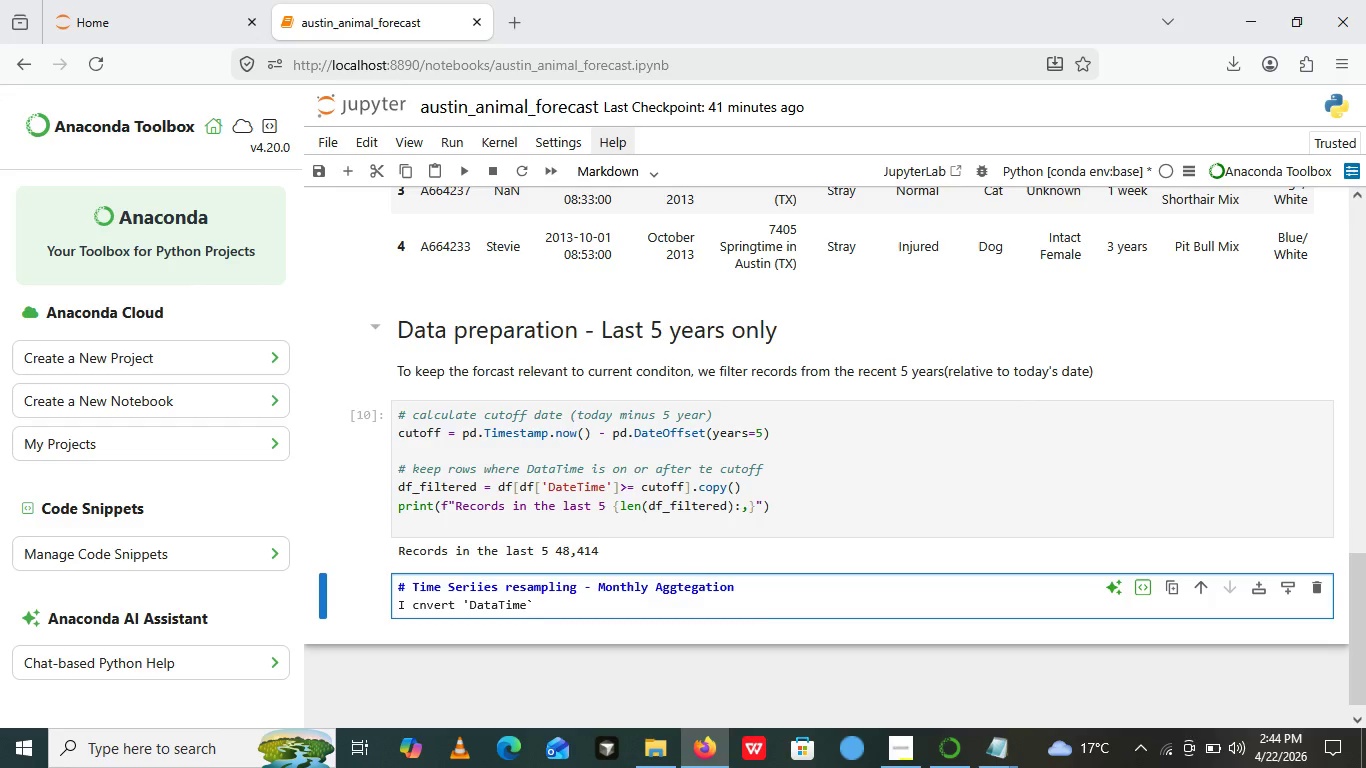 
key(Backquote)
 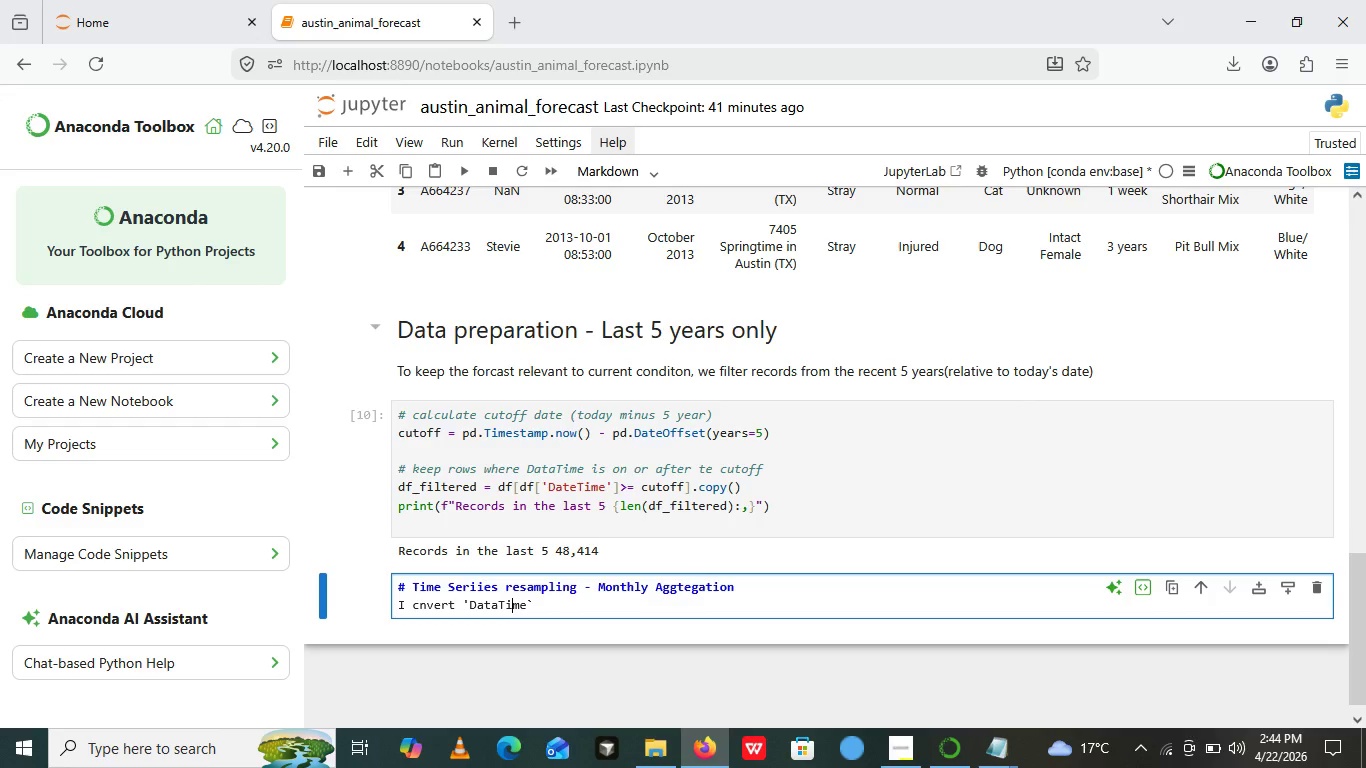 
key(ArrowLeft)
 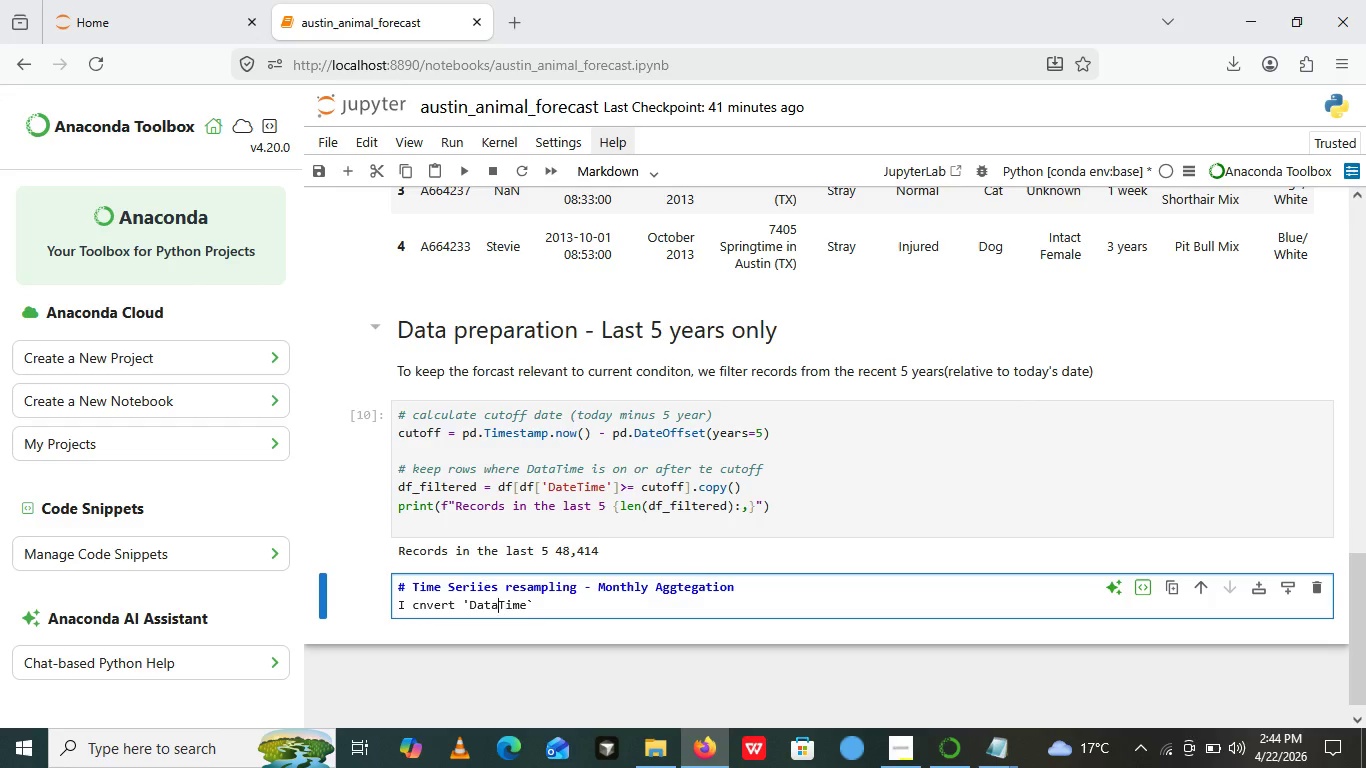 
key(ArrowLeft)
 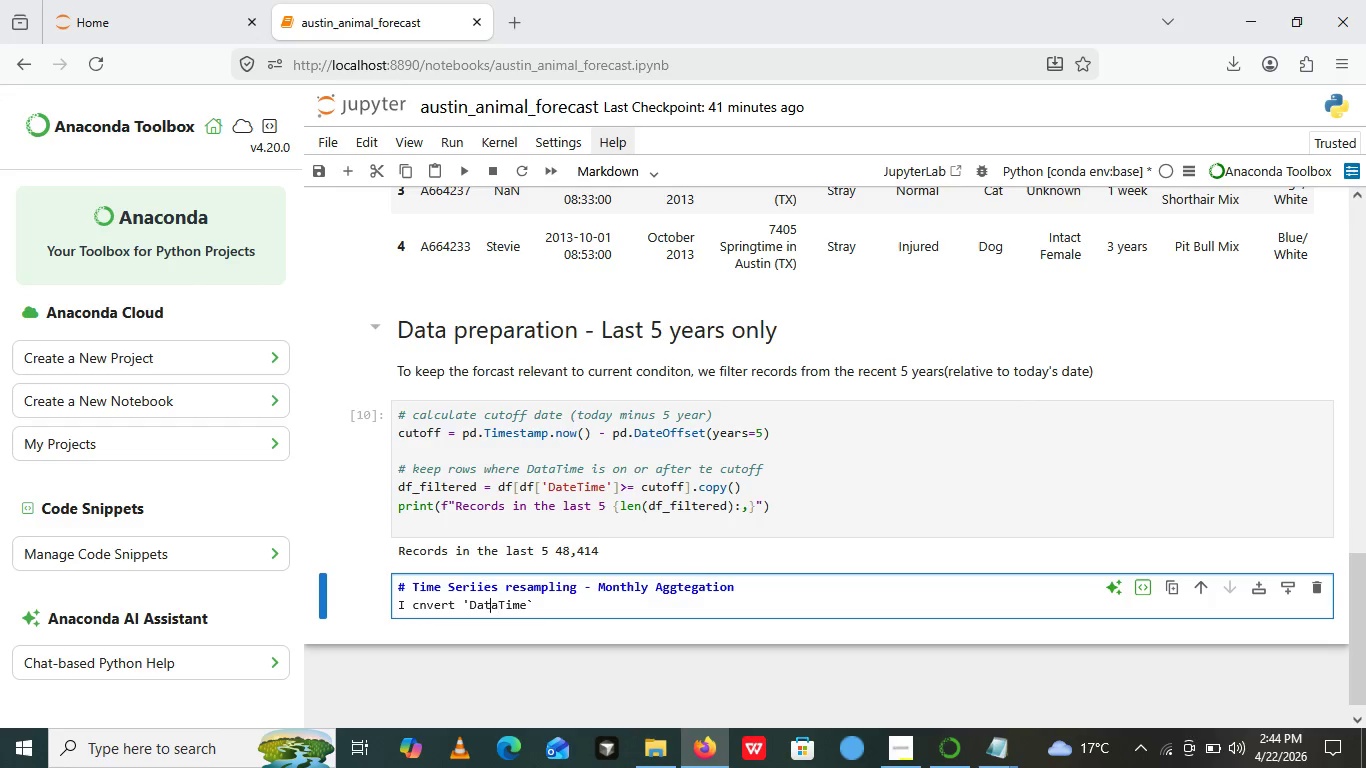 
key(ArrowLeft)
 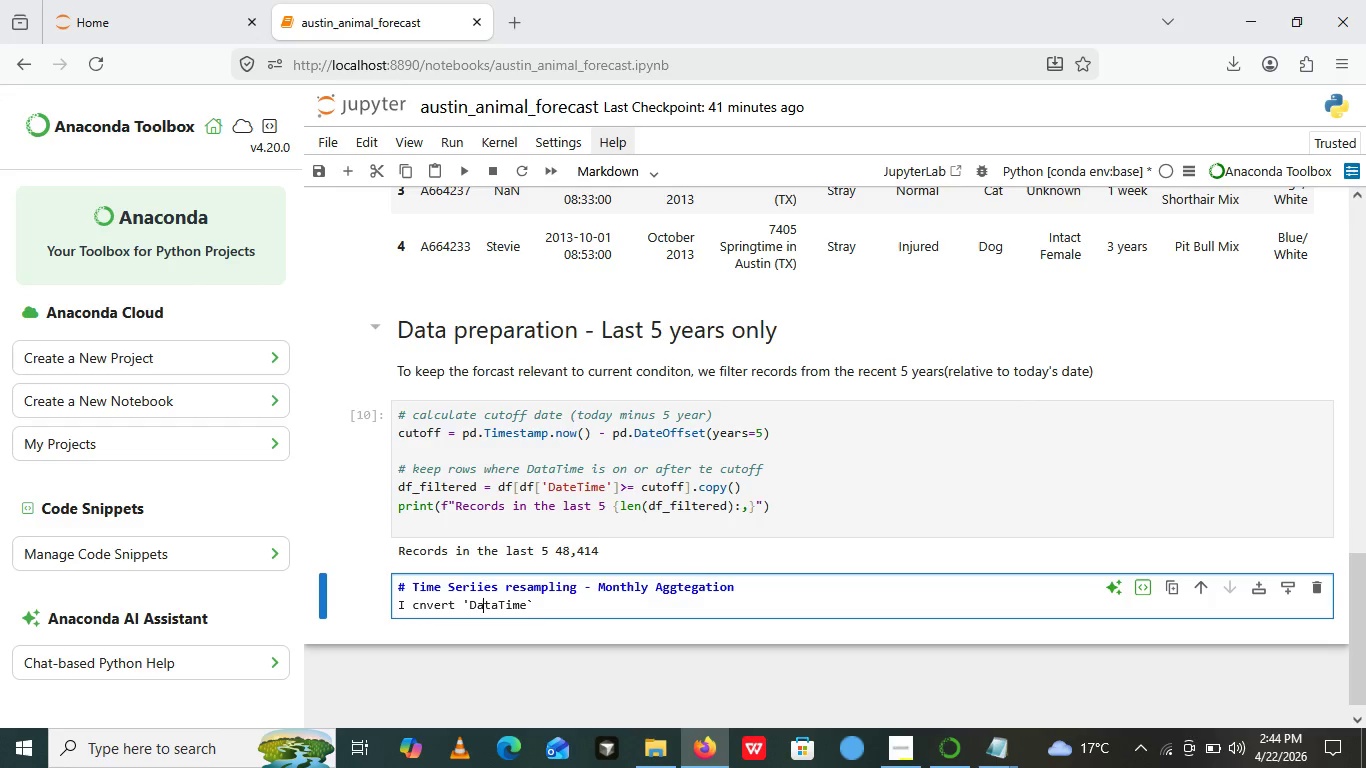 
key(ArrowLeft)
 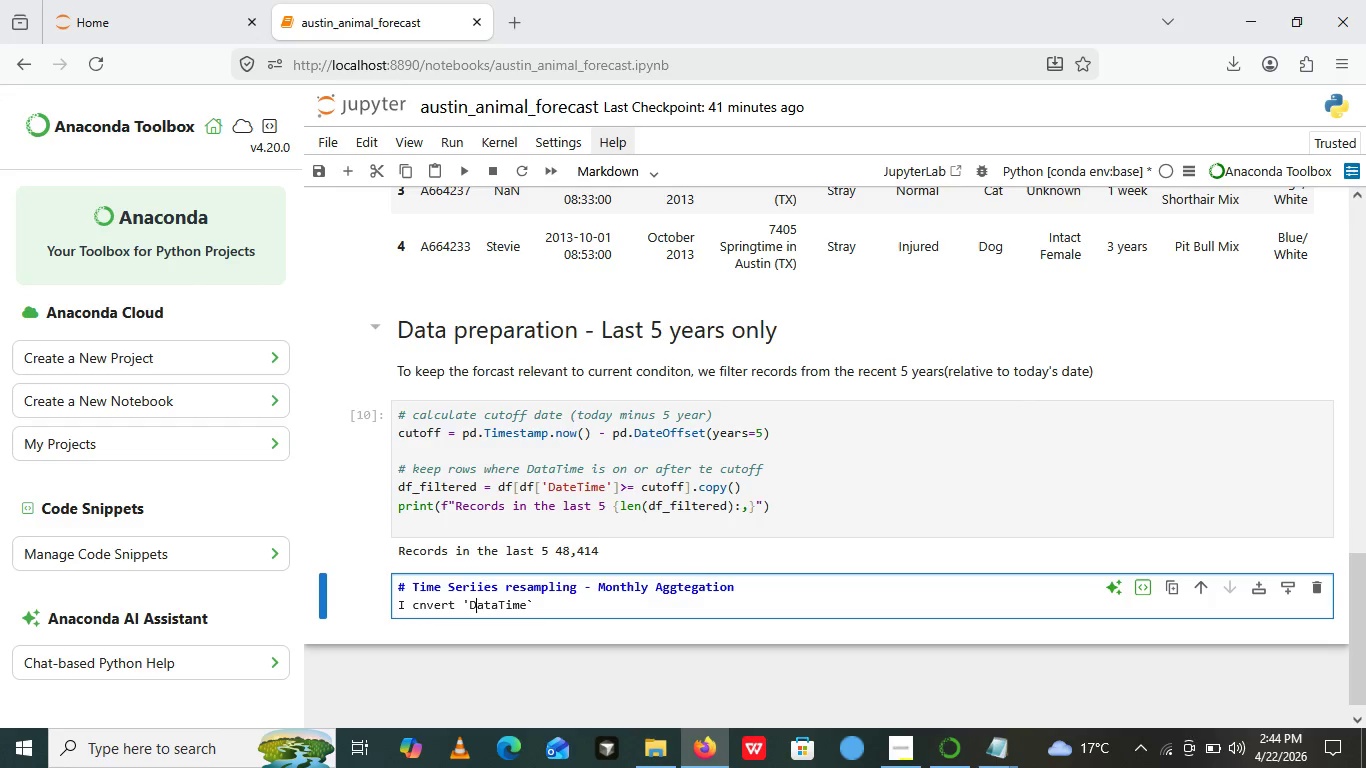 
key(ArrowLeft)
 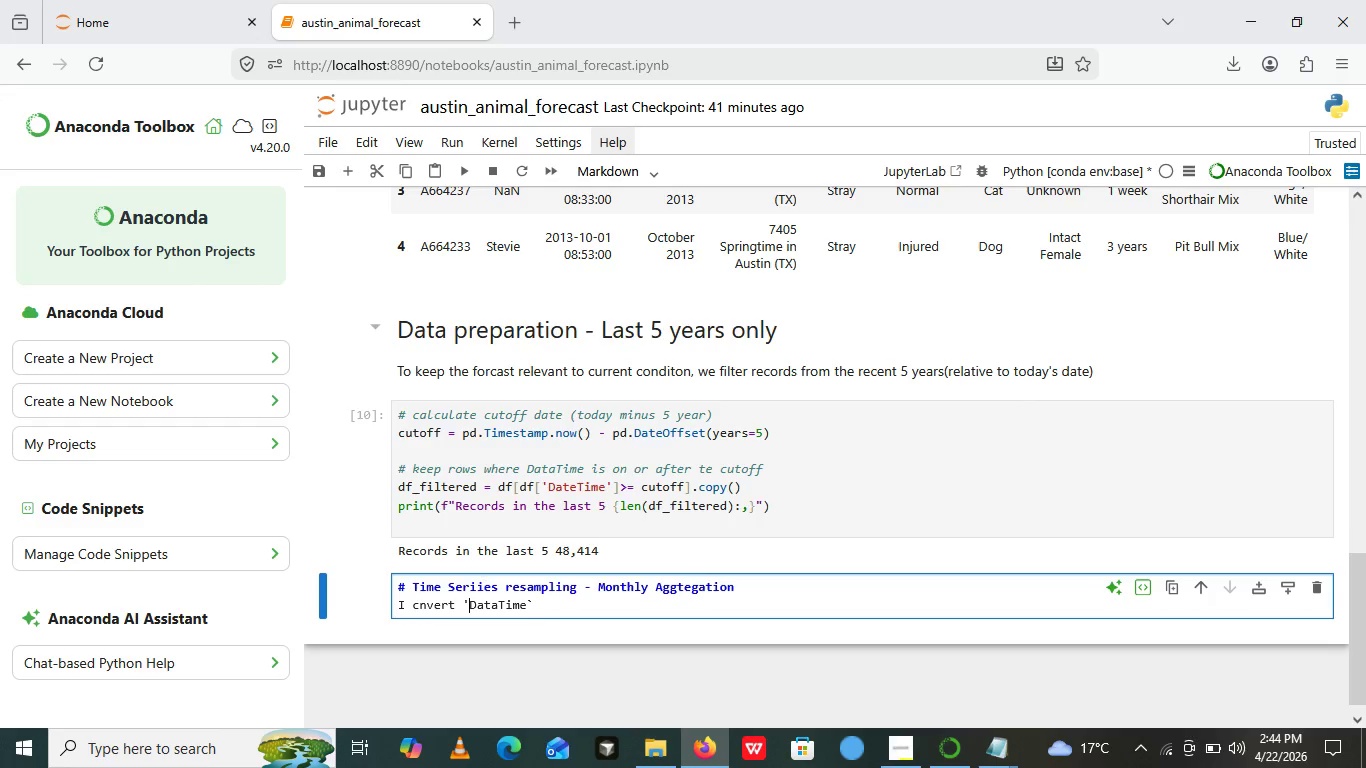 
key(ArrowLeft)
 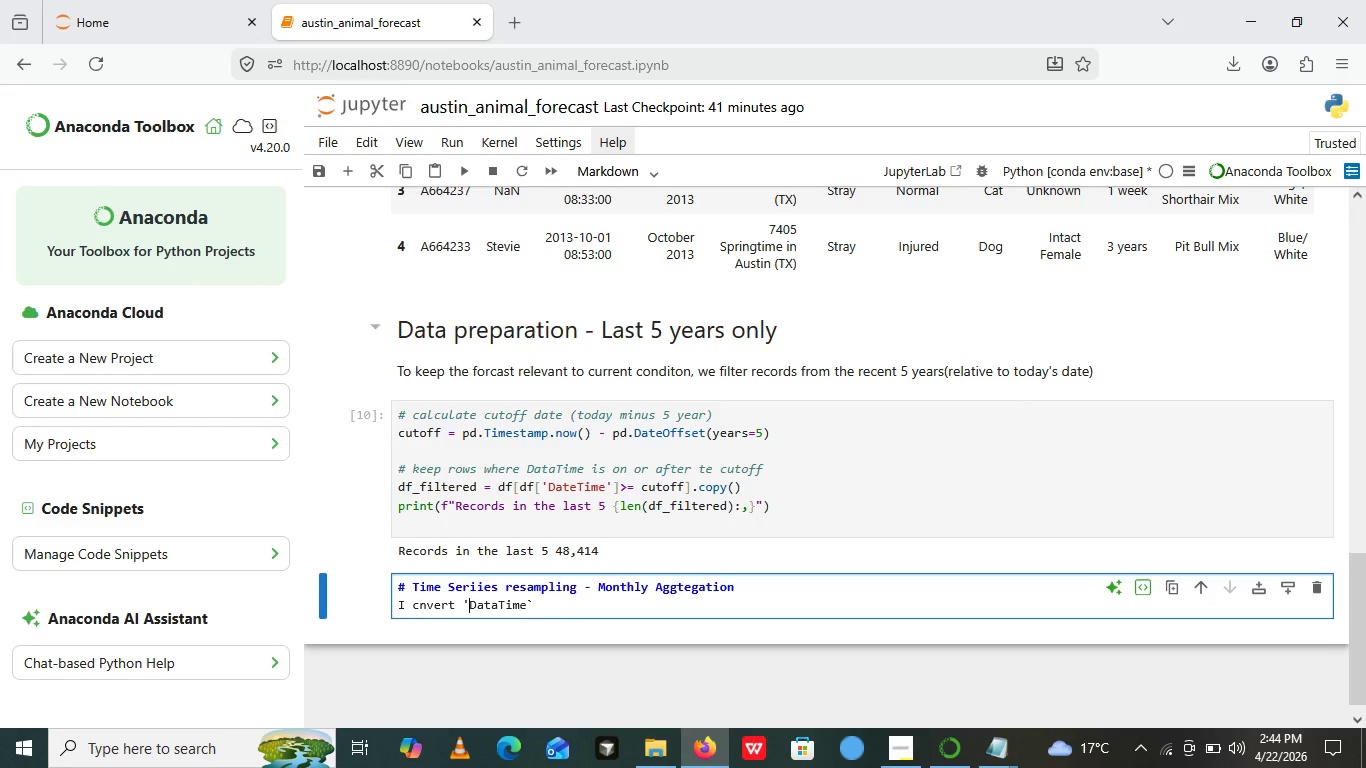 
key(ArrowLeft)
 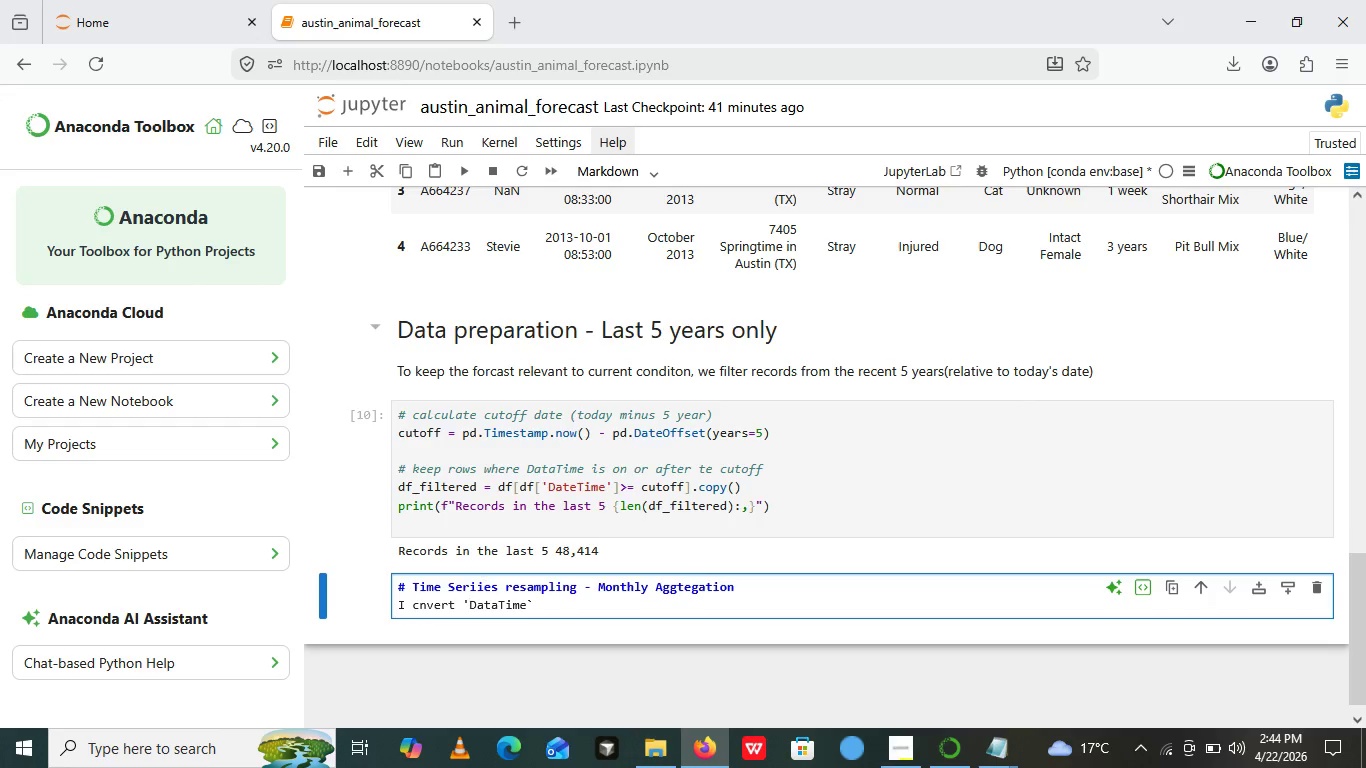 
key(ArrowLeft)
 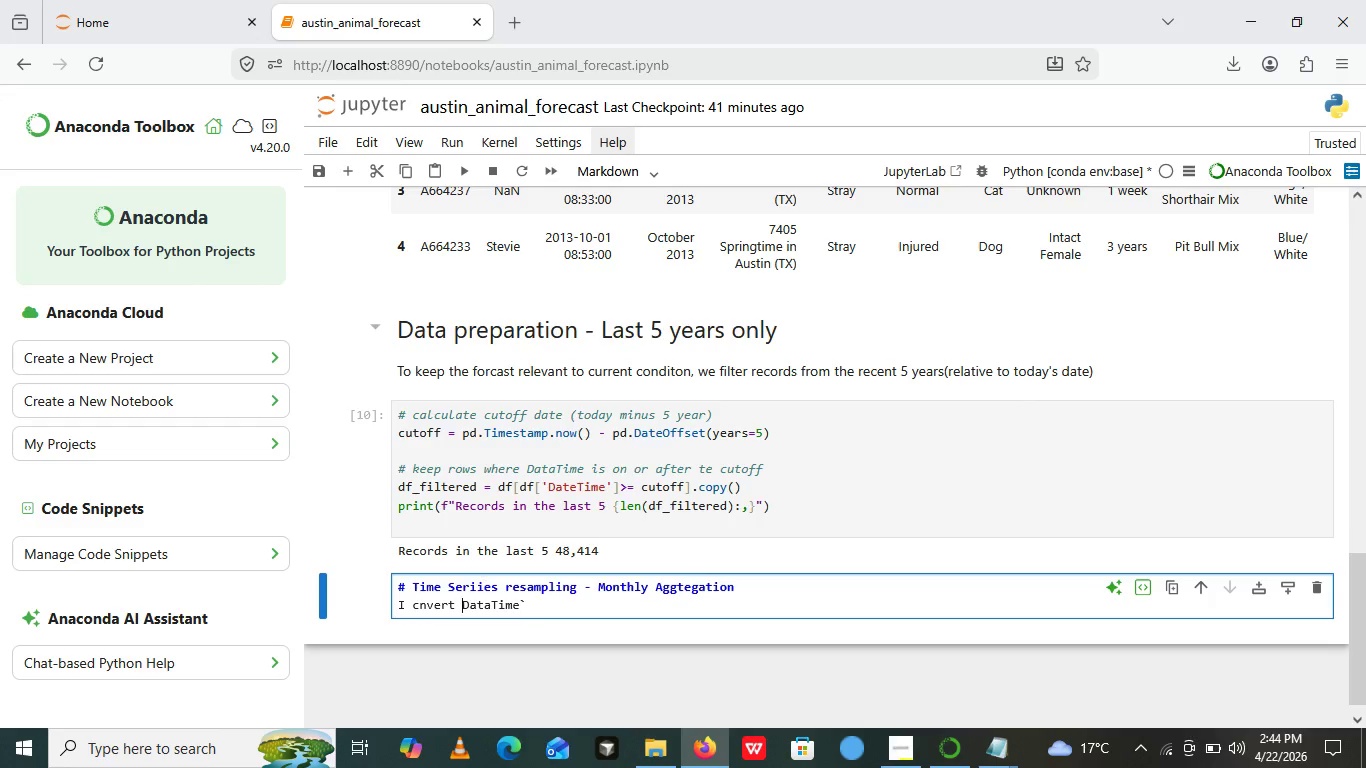 
key(ArrowLeft)
 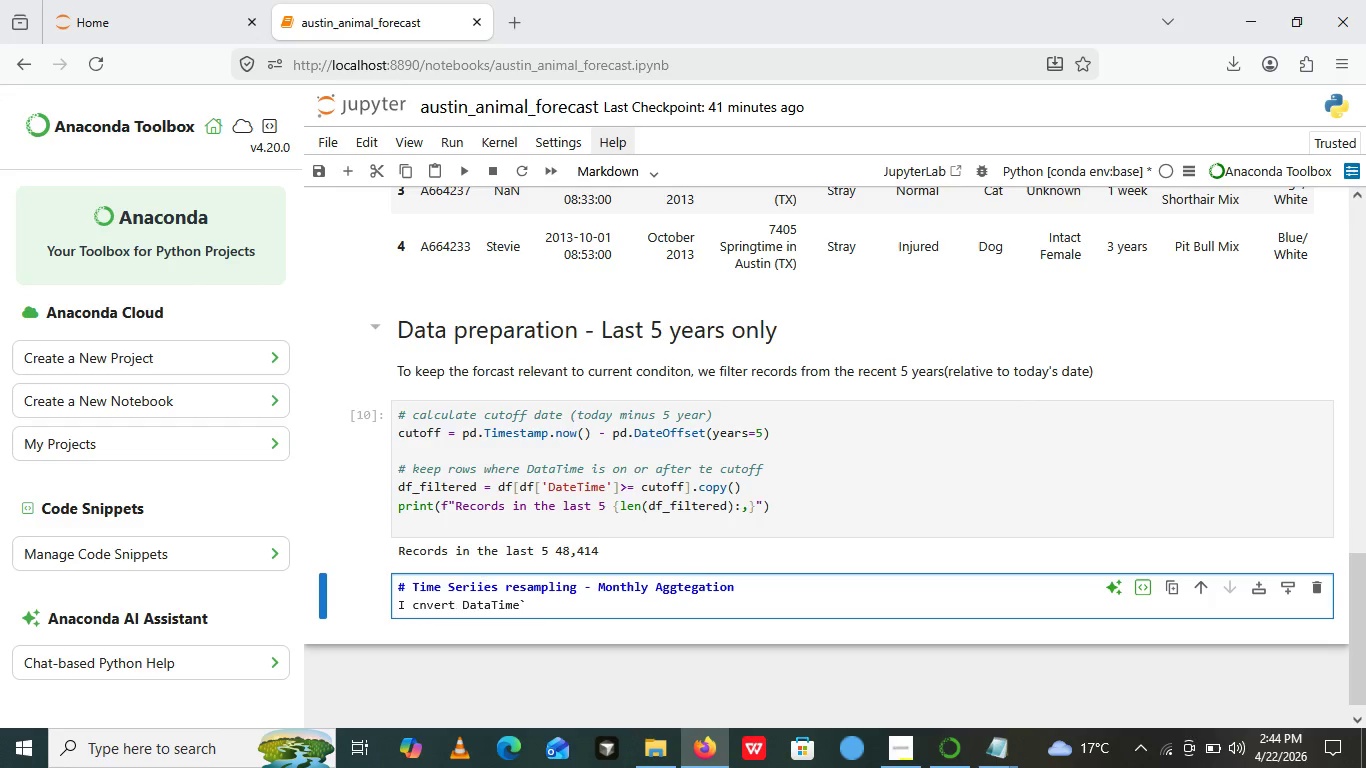 
key(Backspace)
 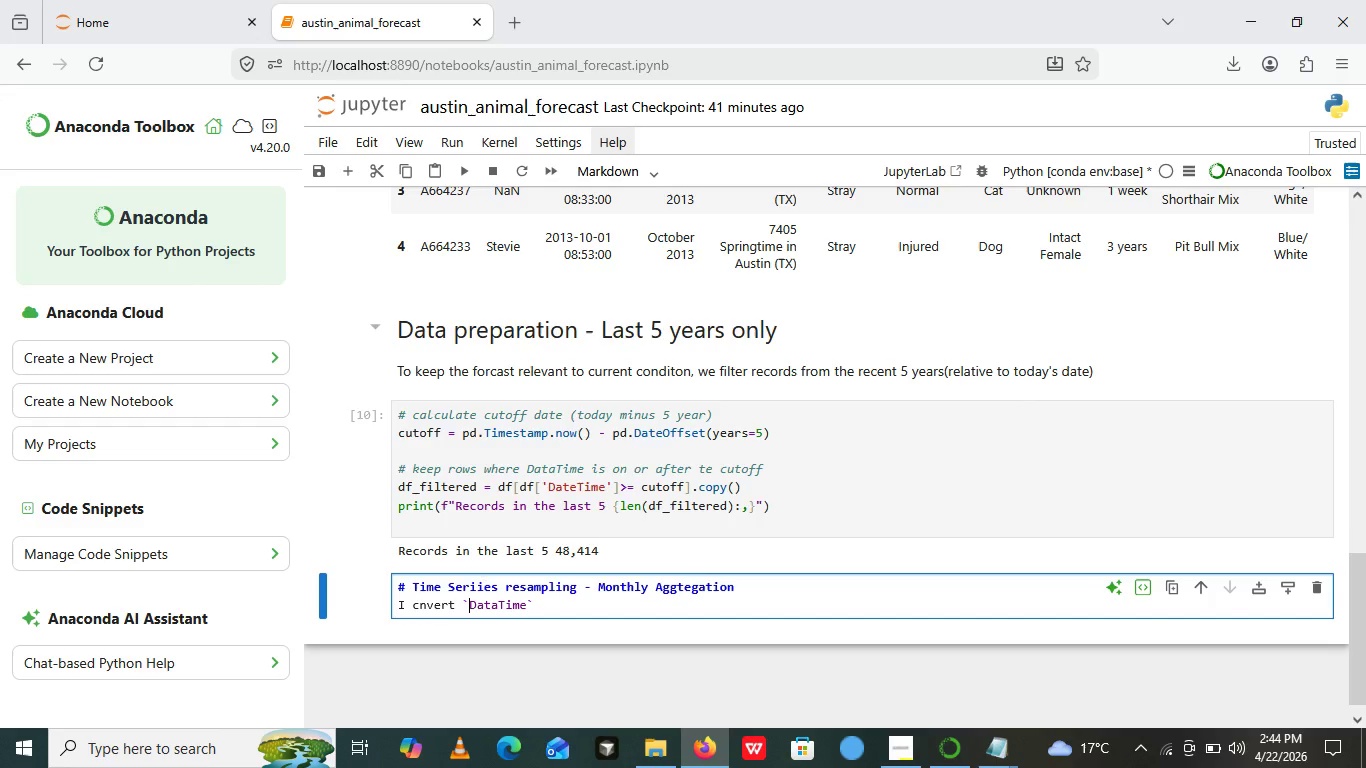 
hold_key(key=ShiftLeft, duration=0.31)
 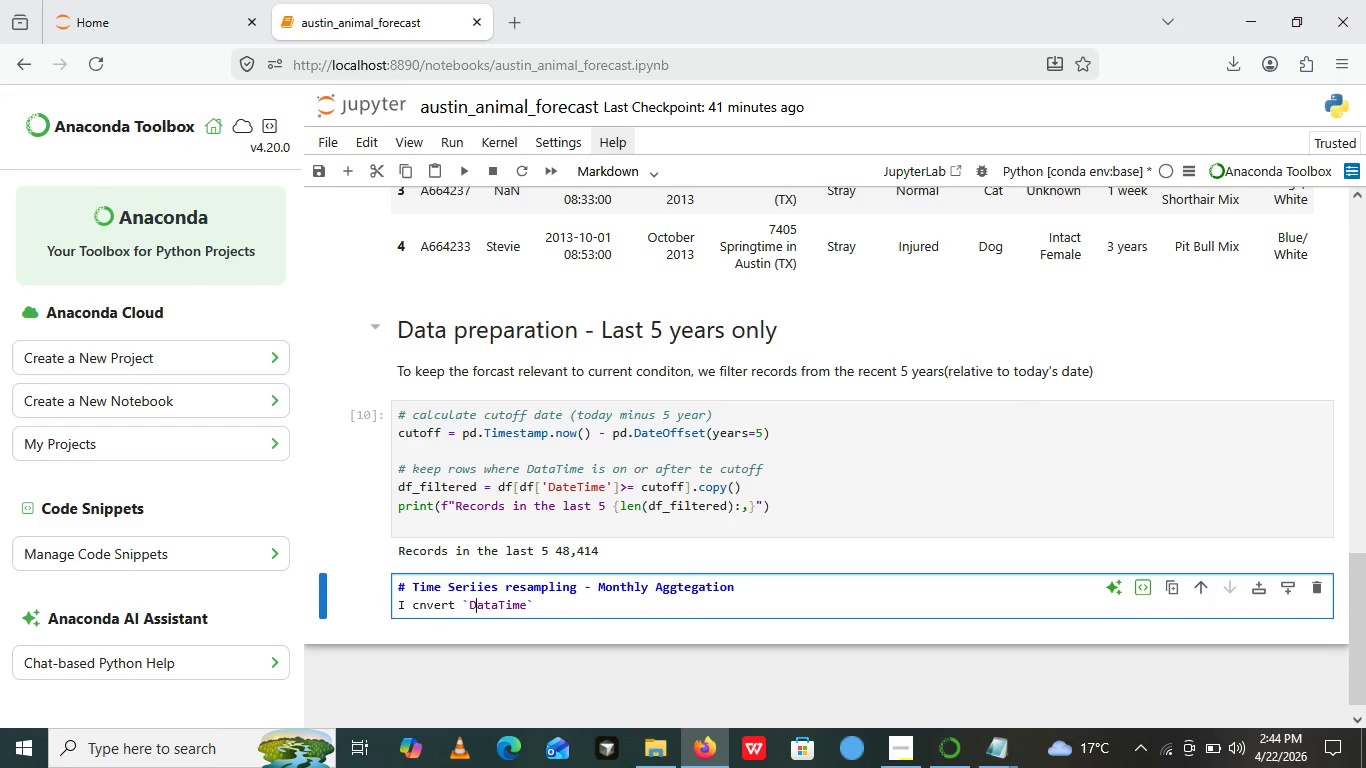 
key(Backquote)
 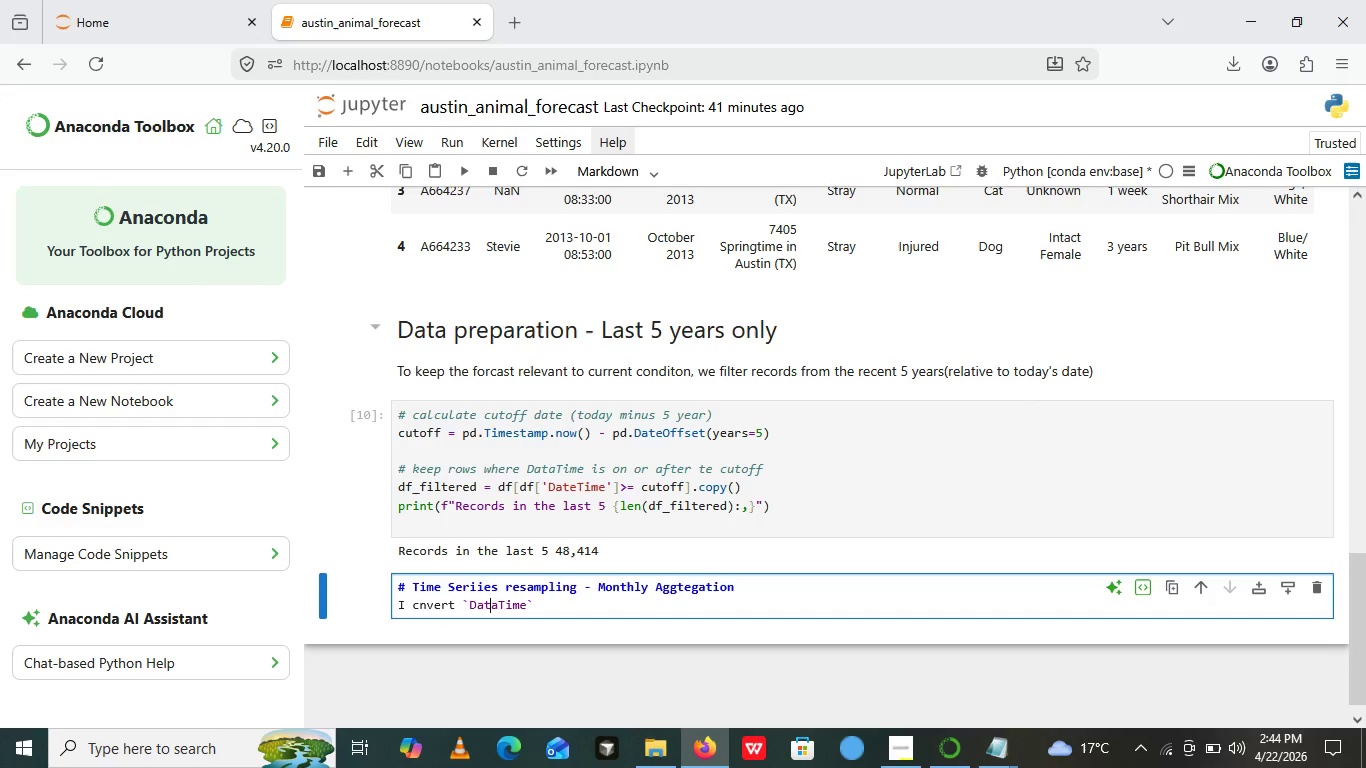 
key(ArrowRight)
 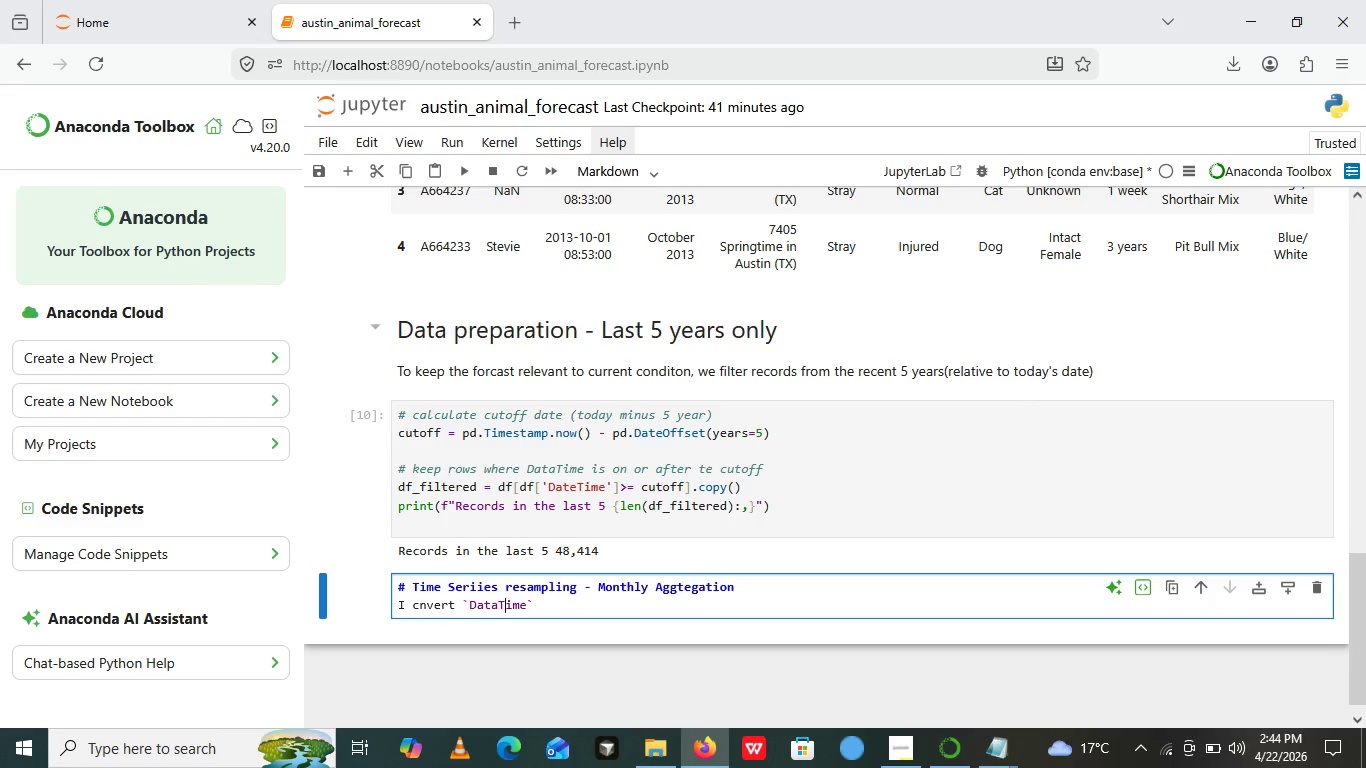 
key(ArrowRight)
 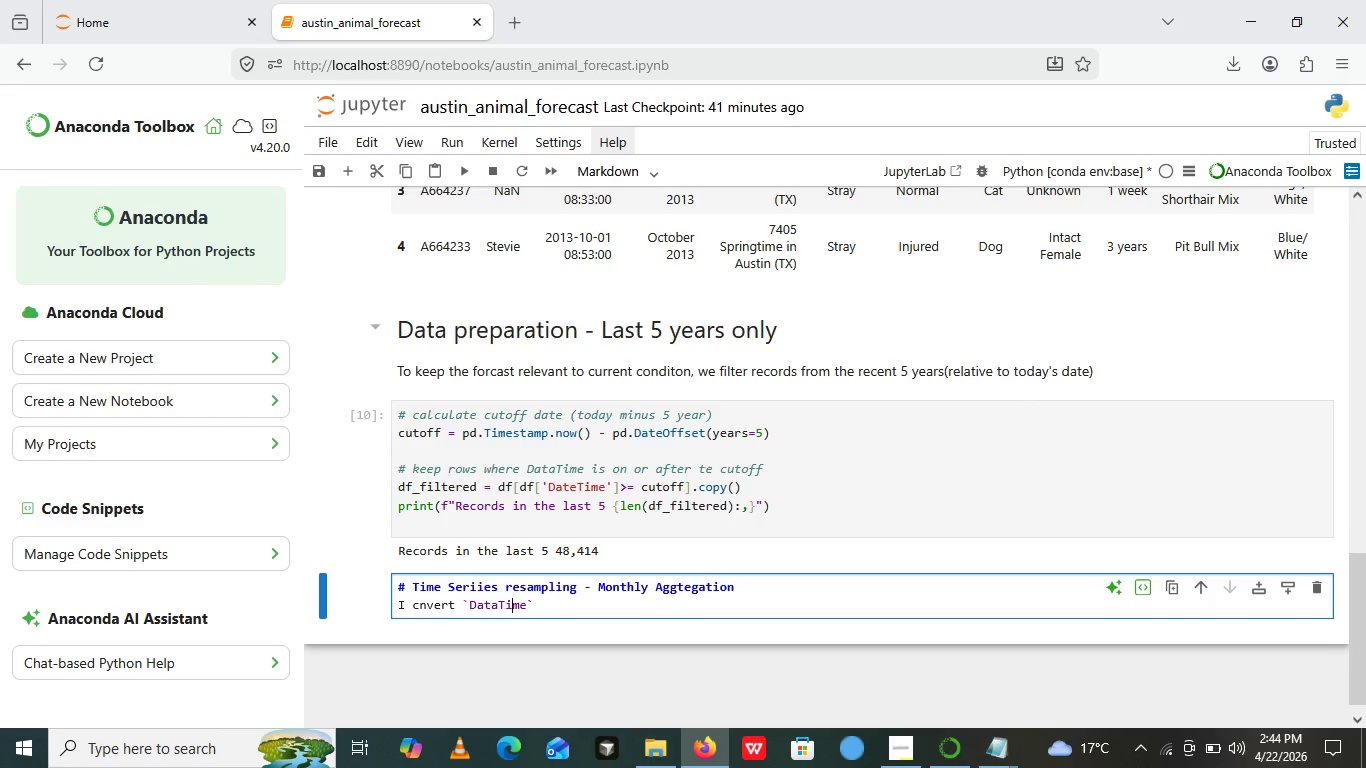 
key(ArrowRight)
 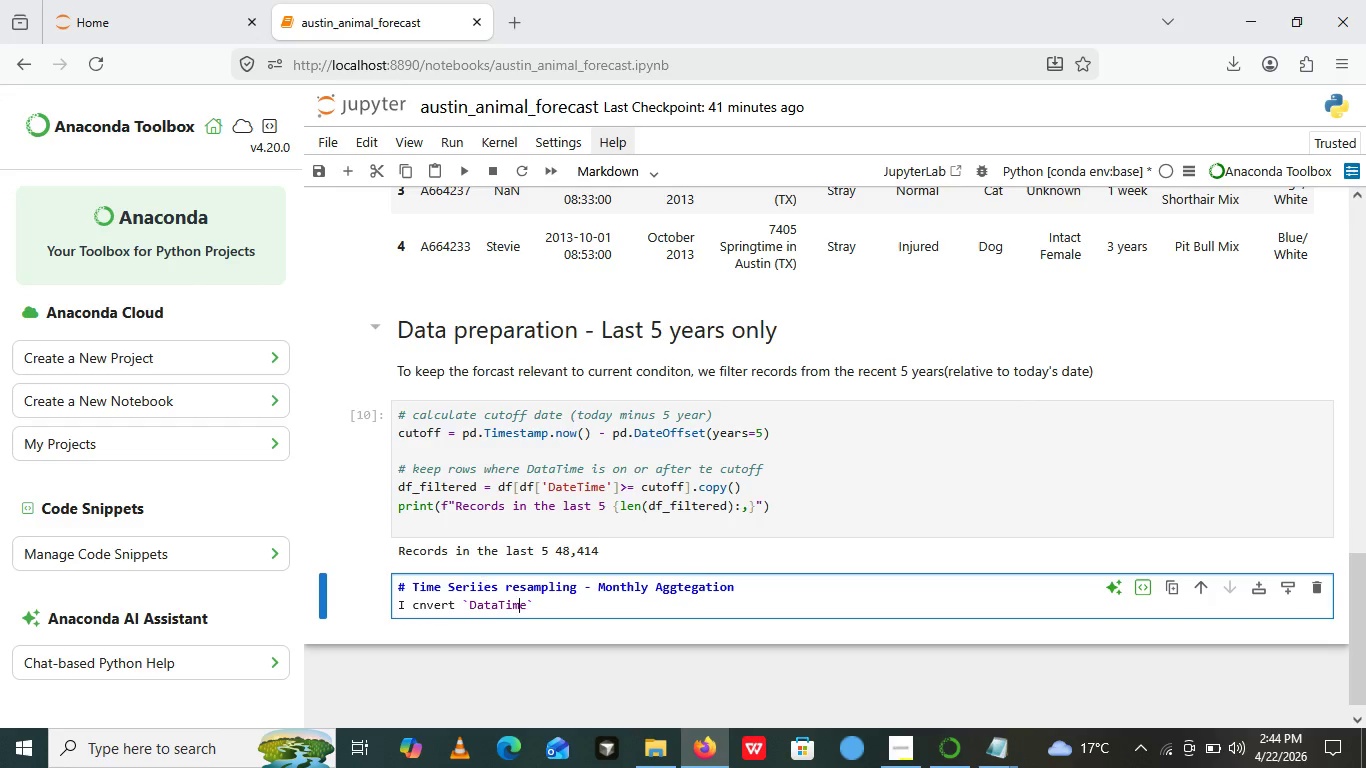 
key(ArrowRight)
 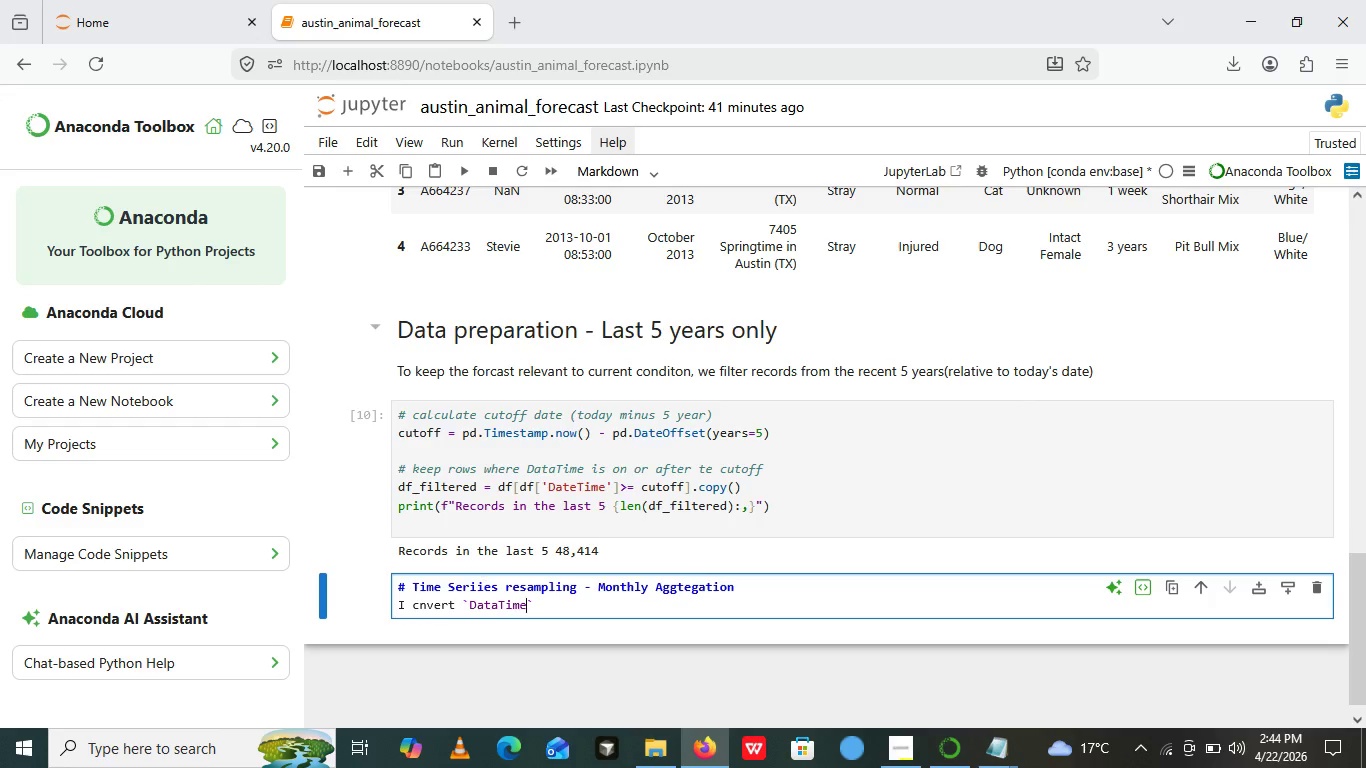 
key(ArrowRight)
 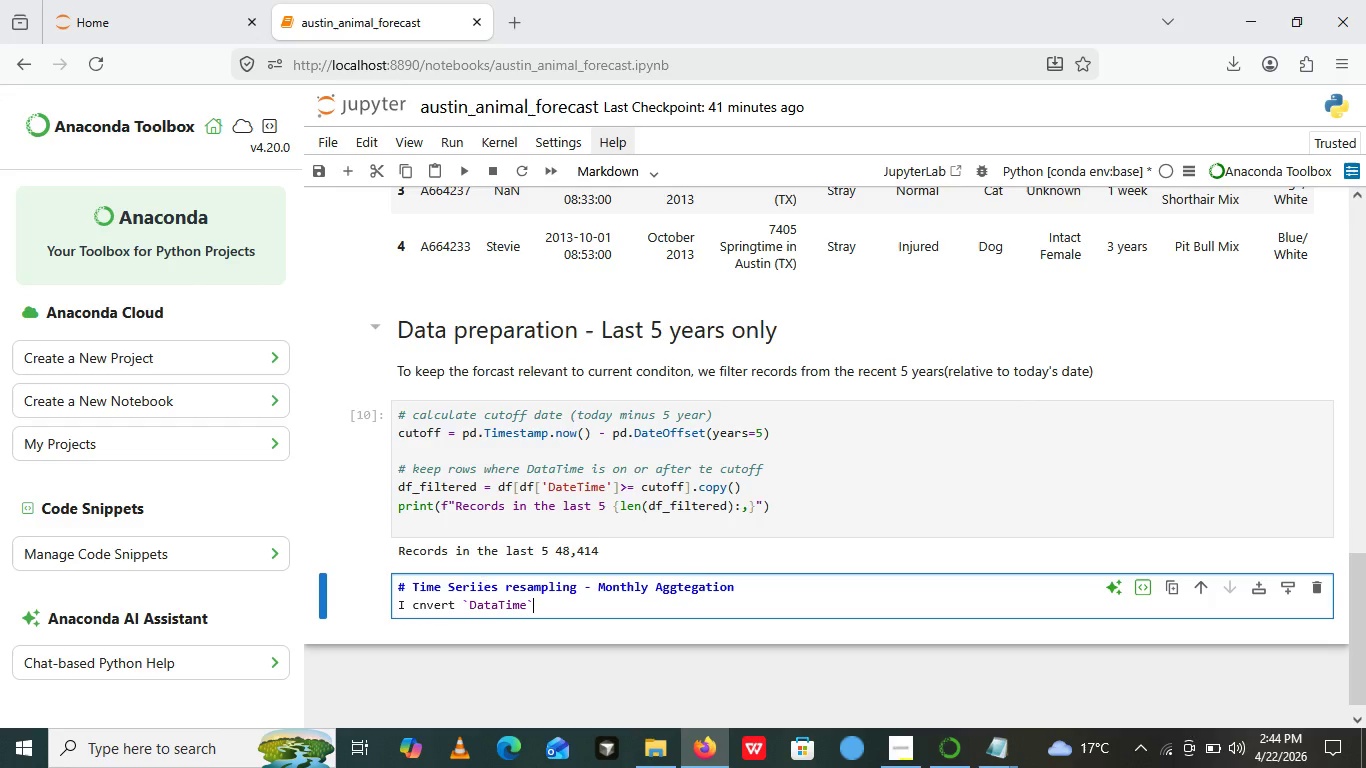 
key(ArrowRight)
 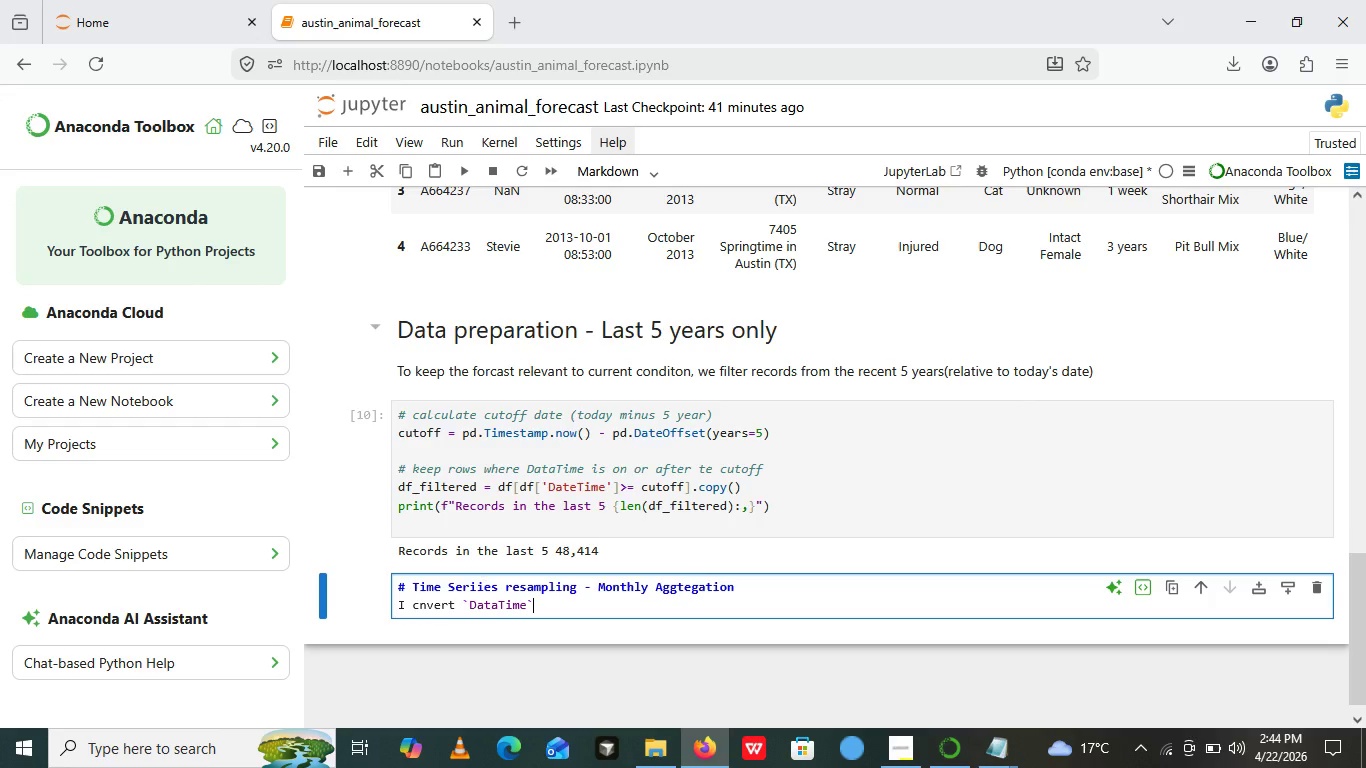 
key(ArrowRight)
 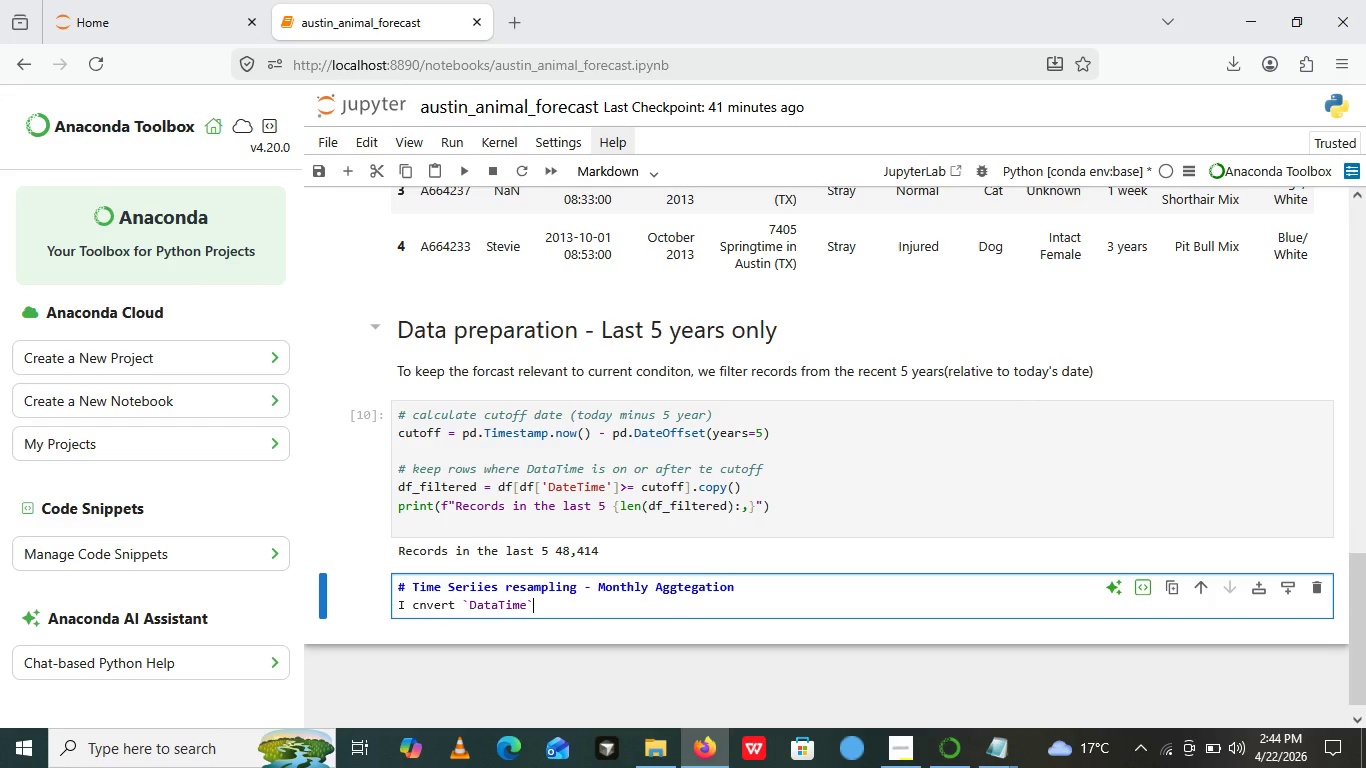 
key(ArrowRight)
 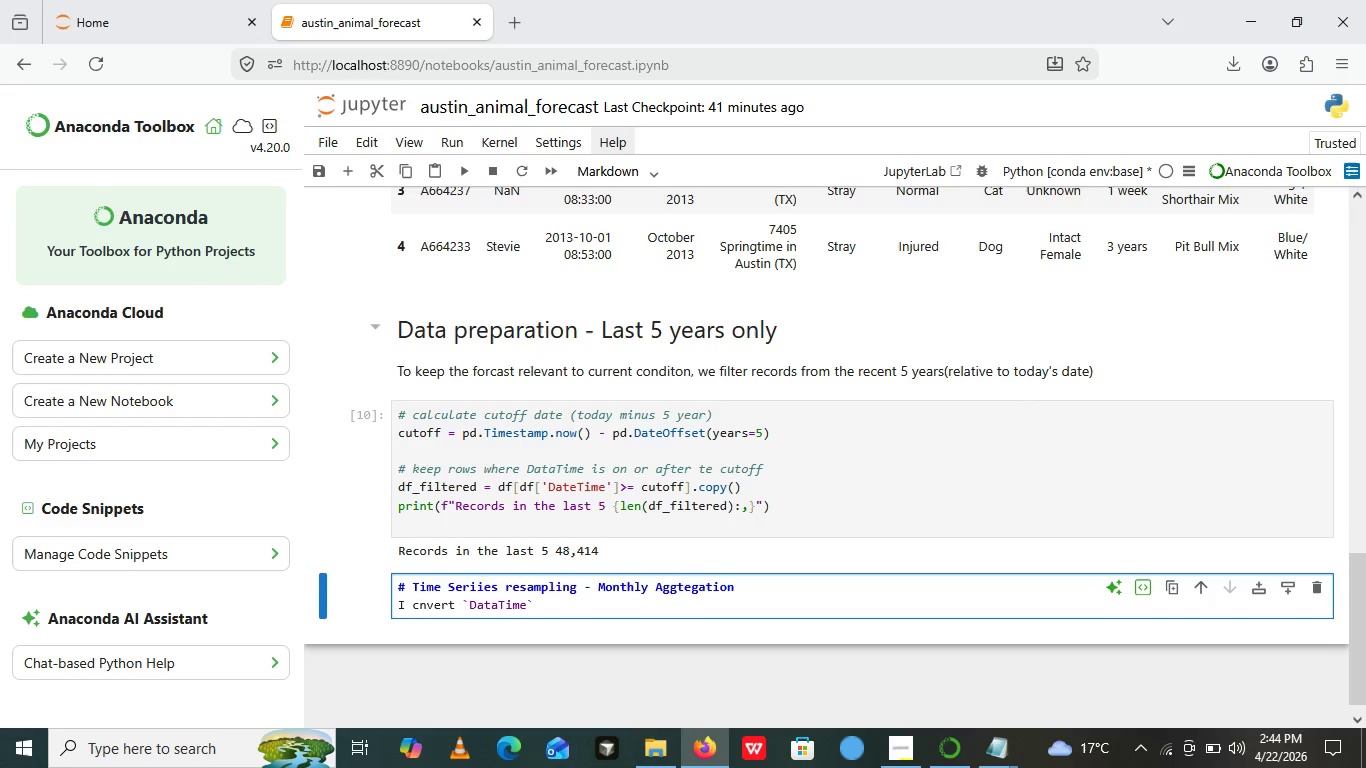 
key(ArrowRight)
 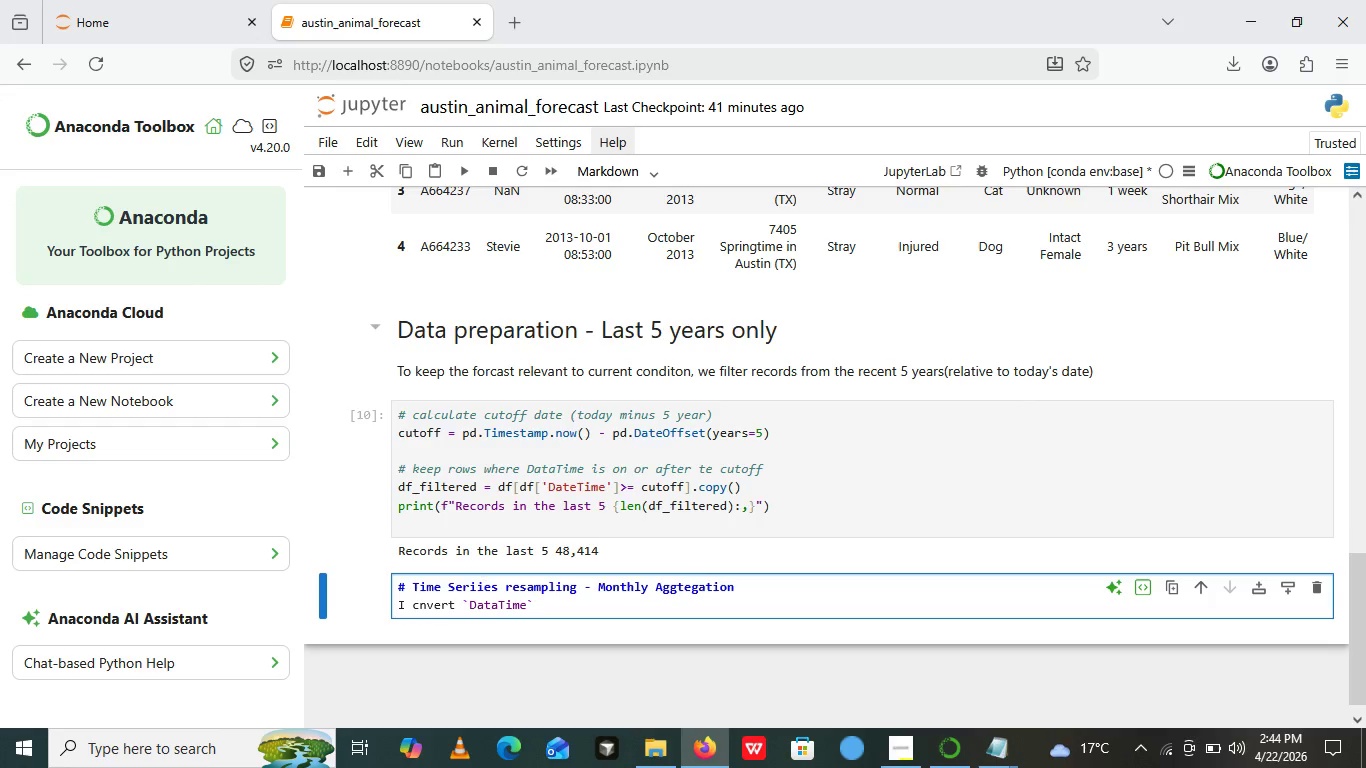 
type( to the )
 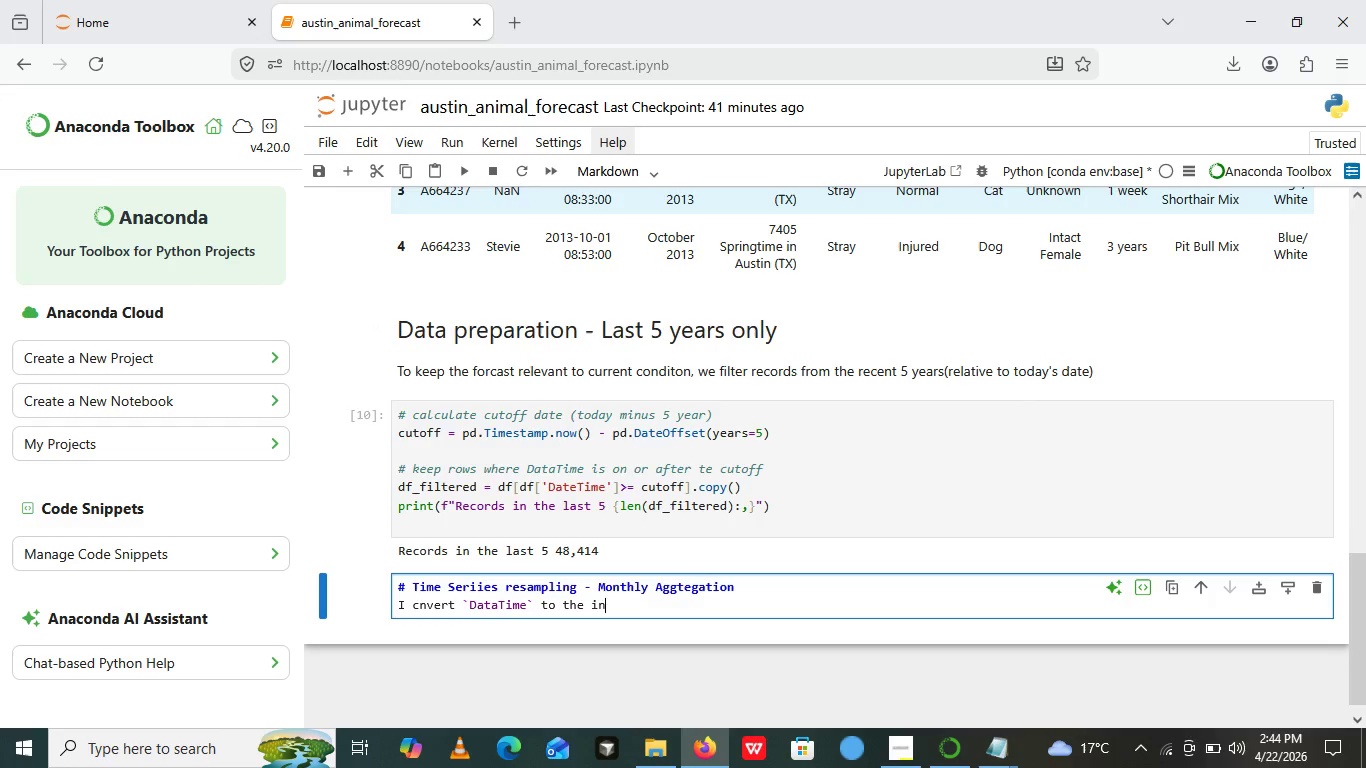 
type(index )
key(Backspace)
type(,then)
key(Backspace)
key(Backspace)
key(Backspace)
key(Backspace)
key(Backspace)
 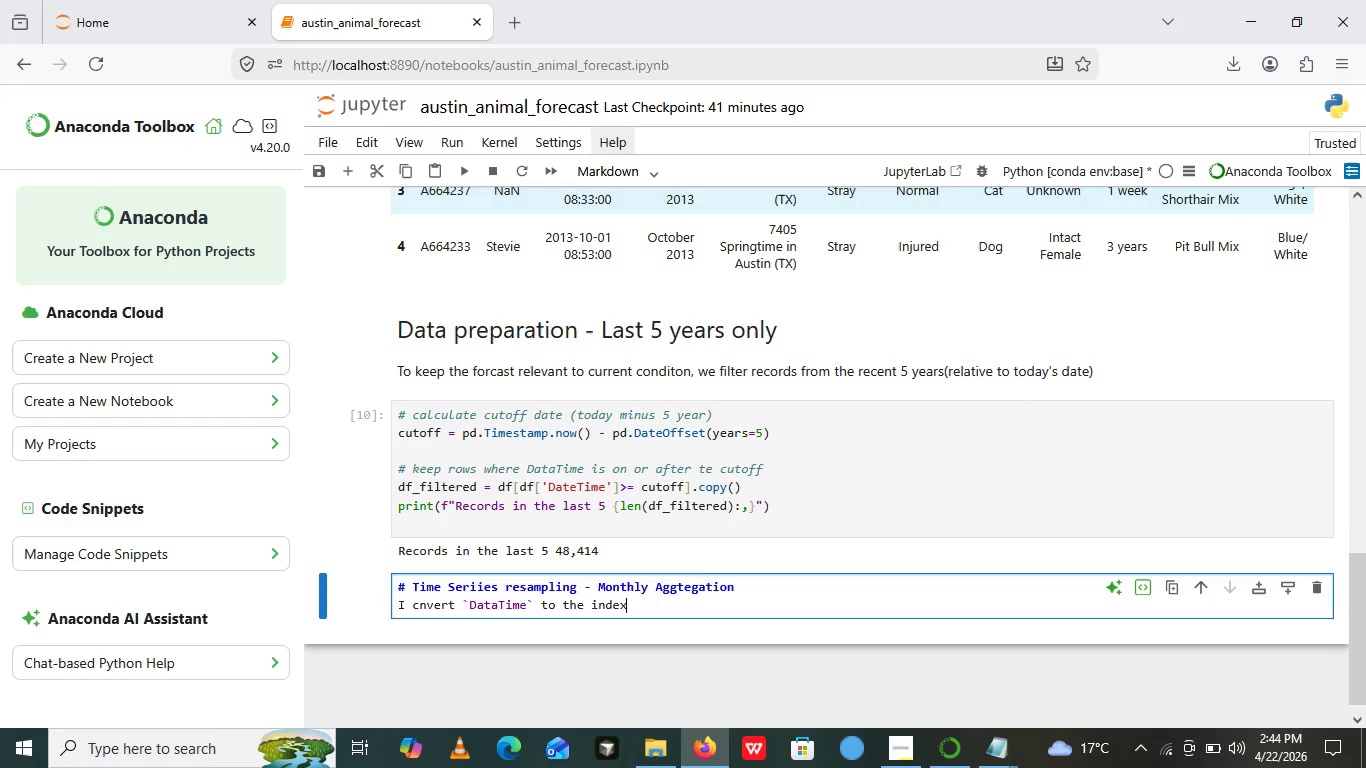 
wait(5.52)
 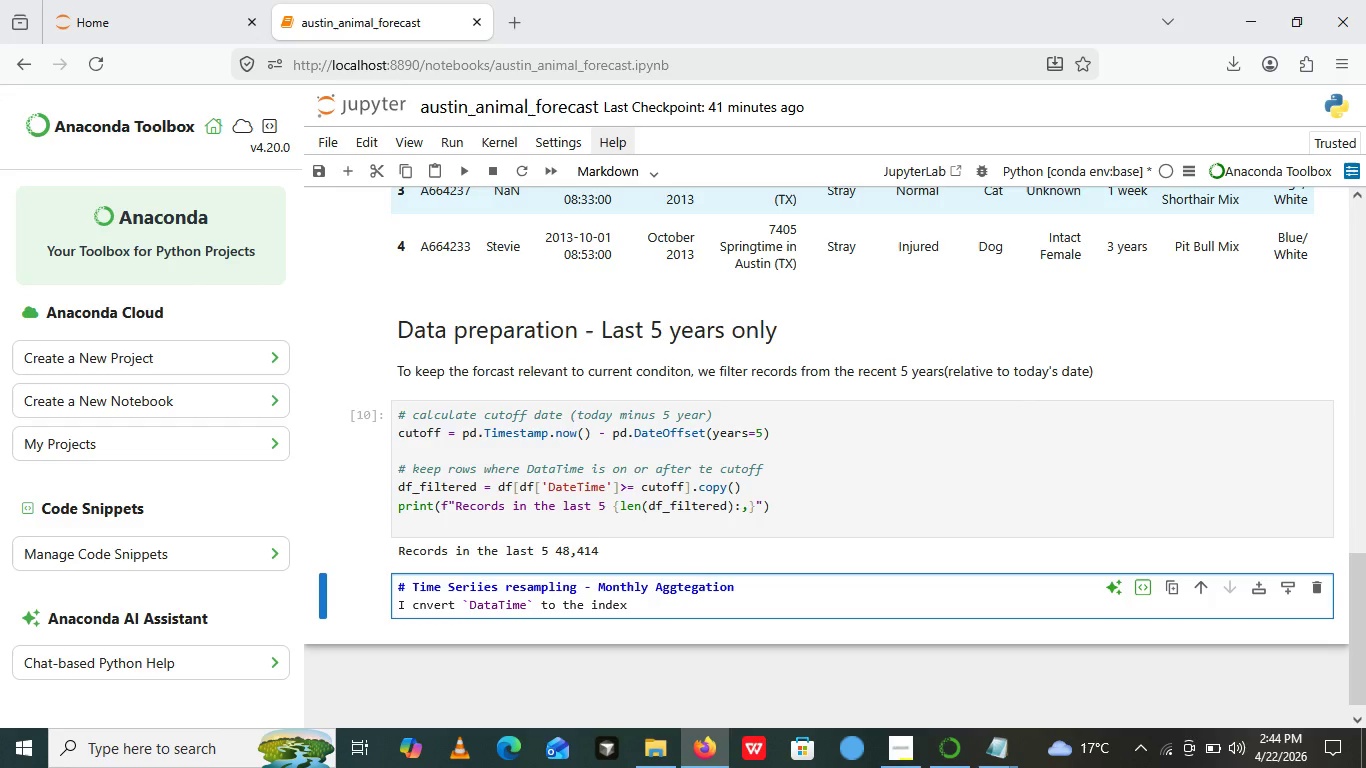 
type(, ten resampling)
key(Backspace)
key(Backspace)
key(Backspace)
type(e to )
 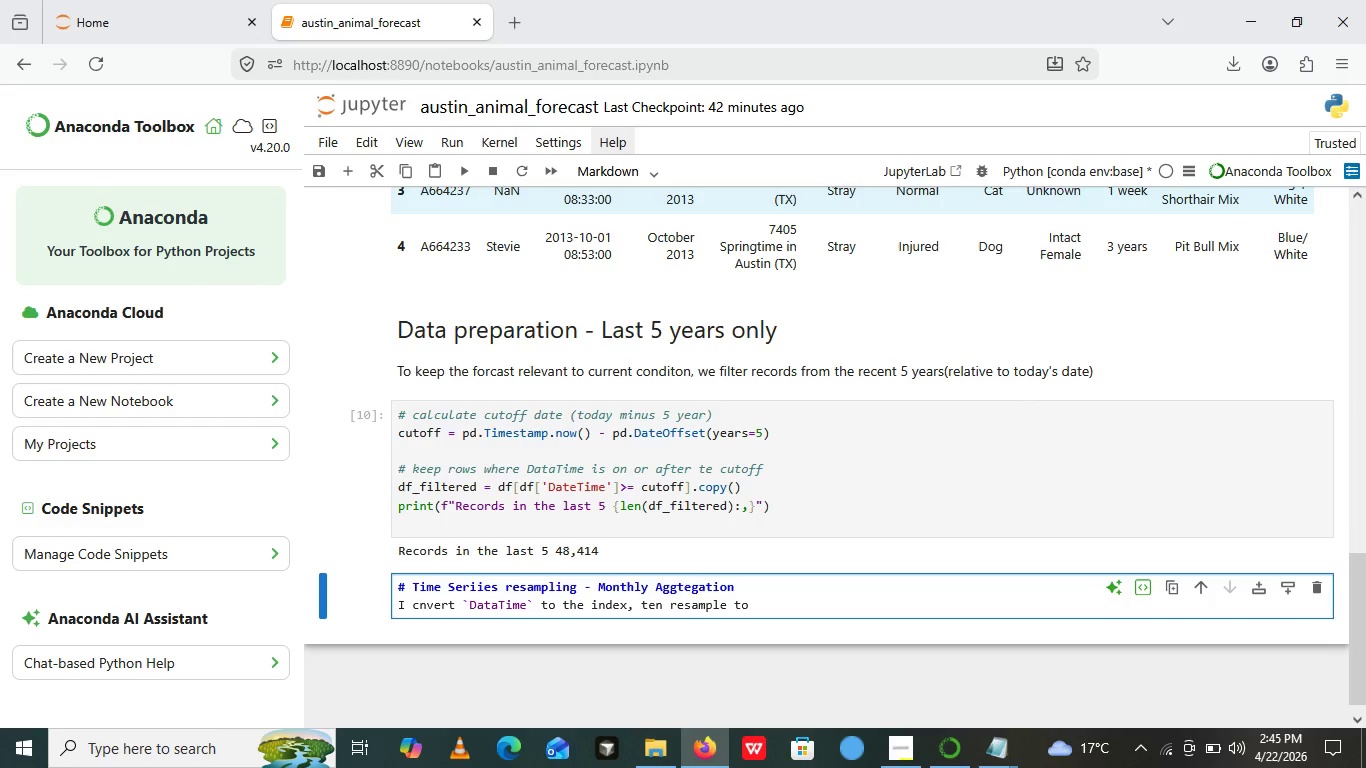 
hold_key(key=8, duration=0.34)
 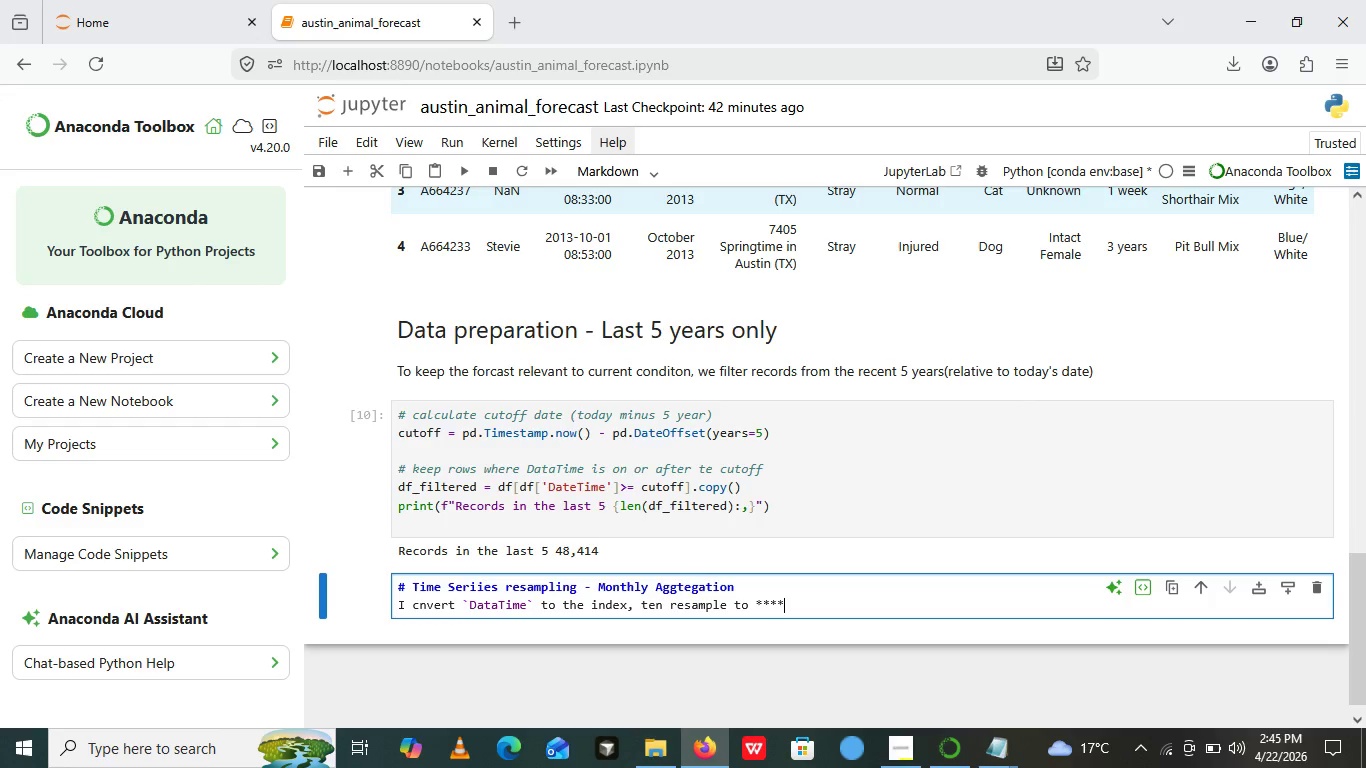 
type(***)
 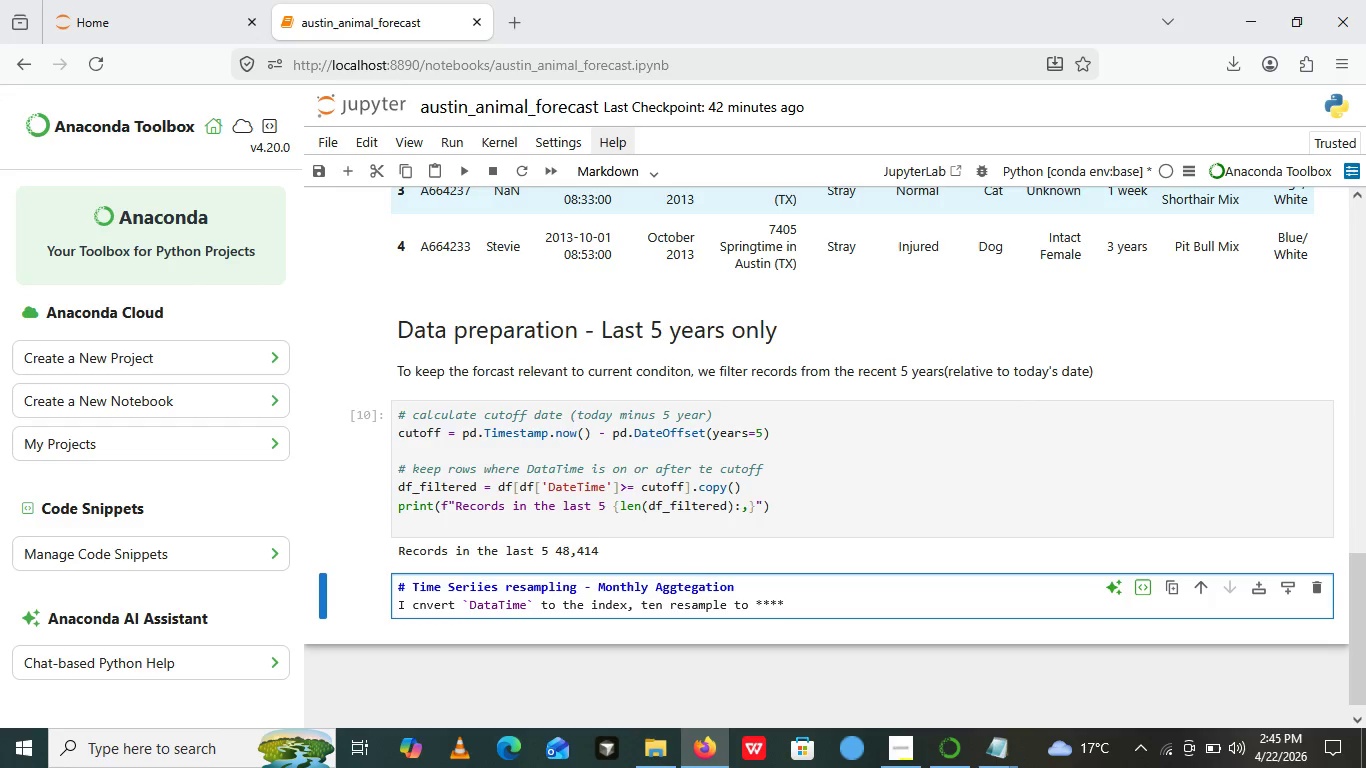 
key(ArrowLeft)
 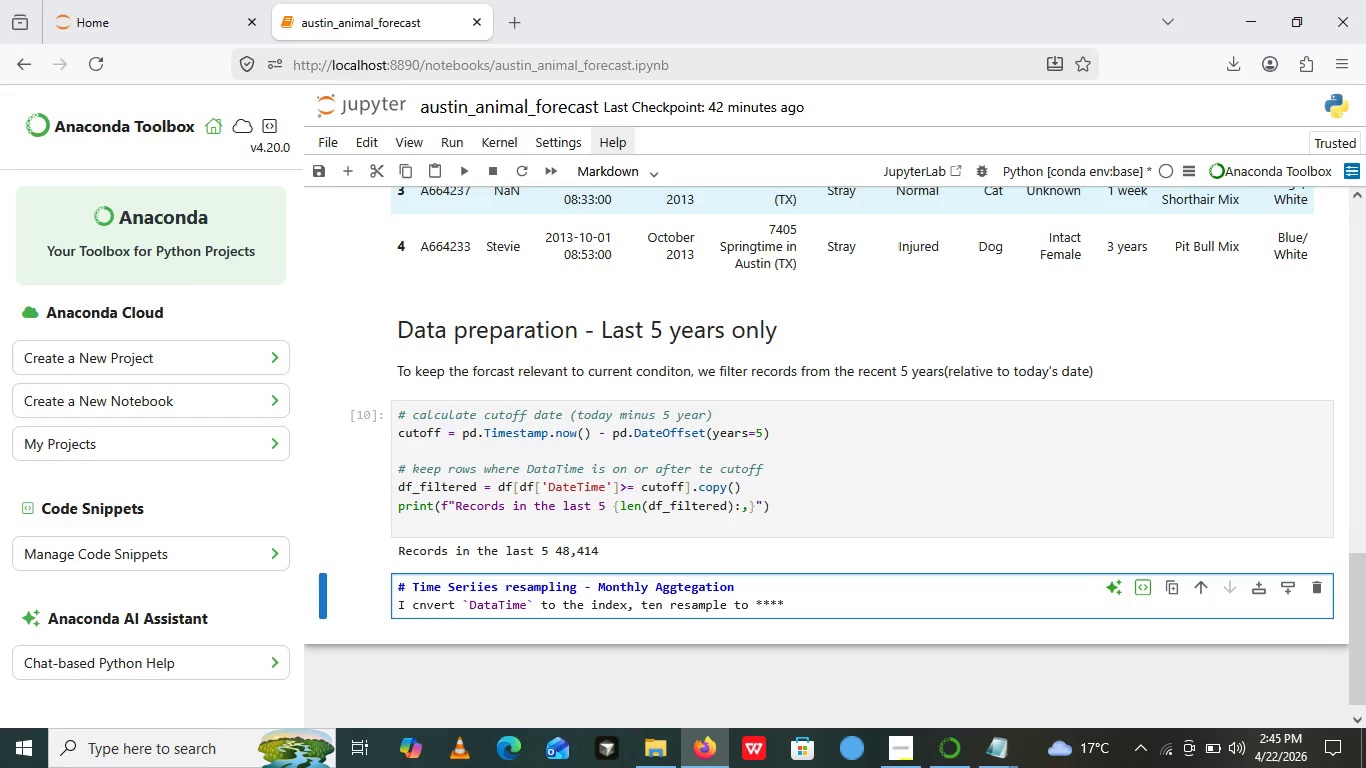 
key(ArrowLeft)
 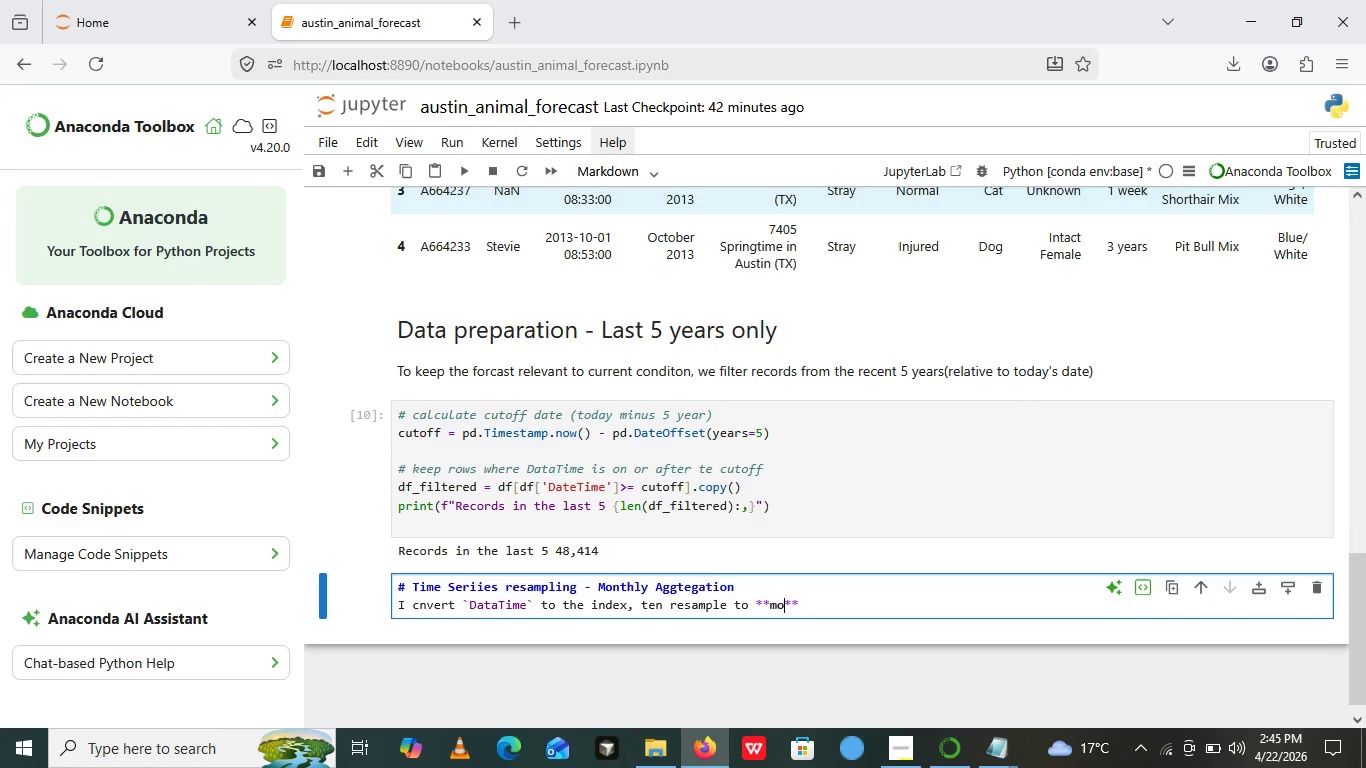 
type(mony)
key(Backspace)
type(th-end frequency)
 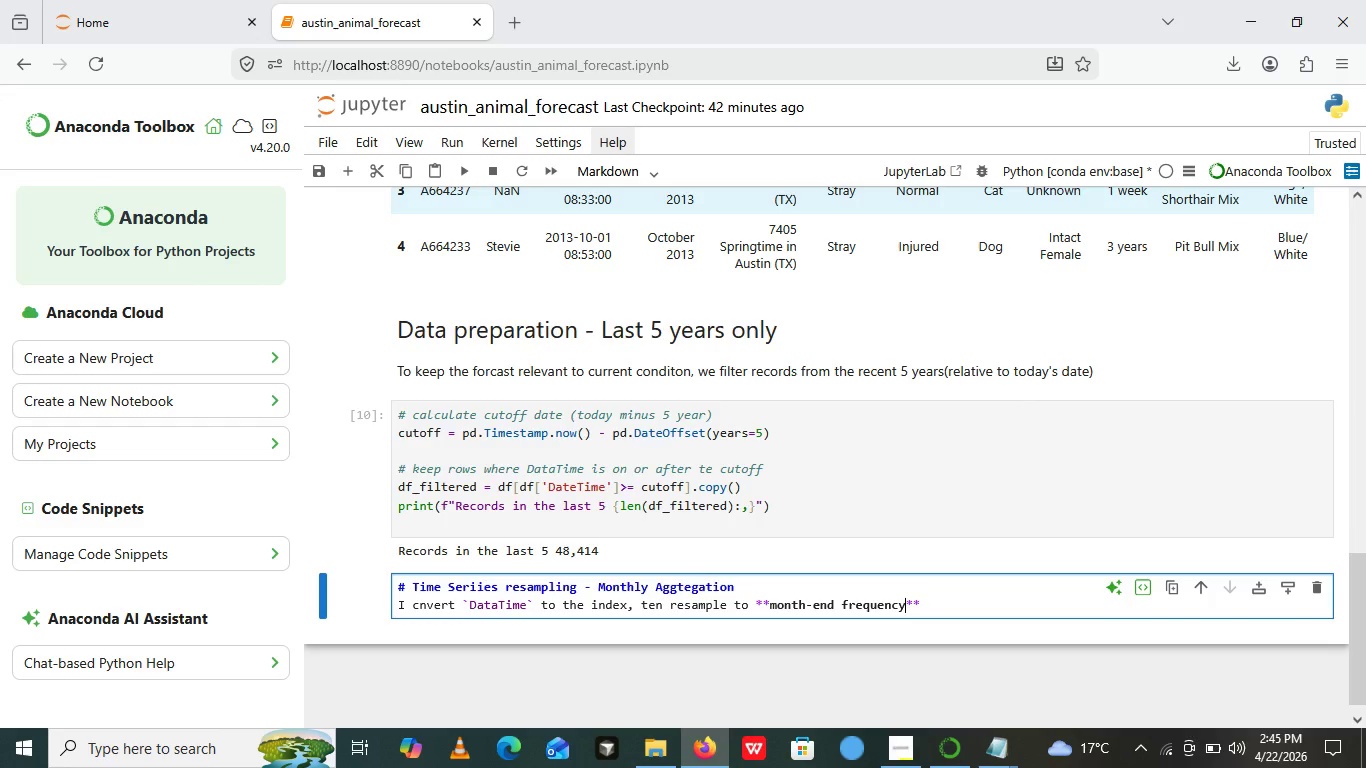 
key(ArrowRight)
 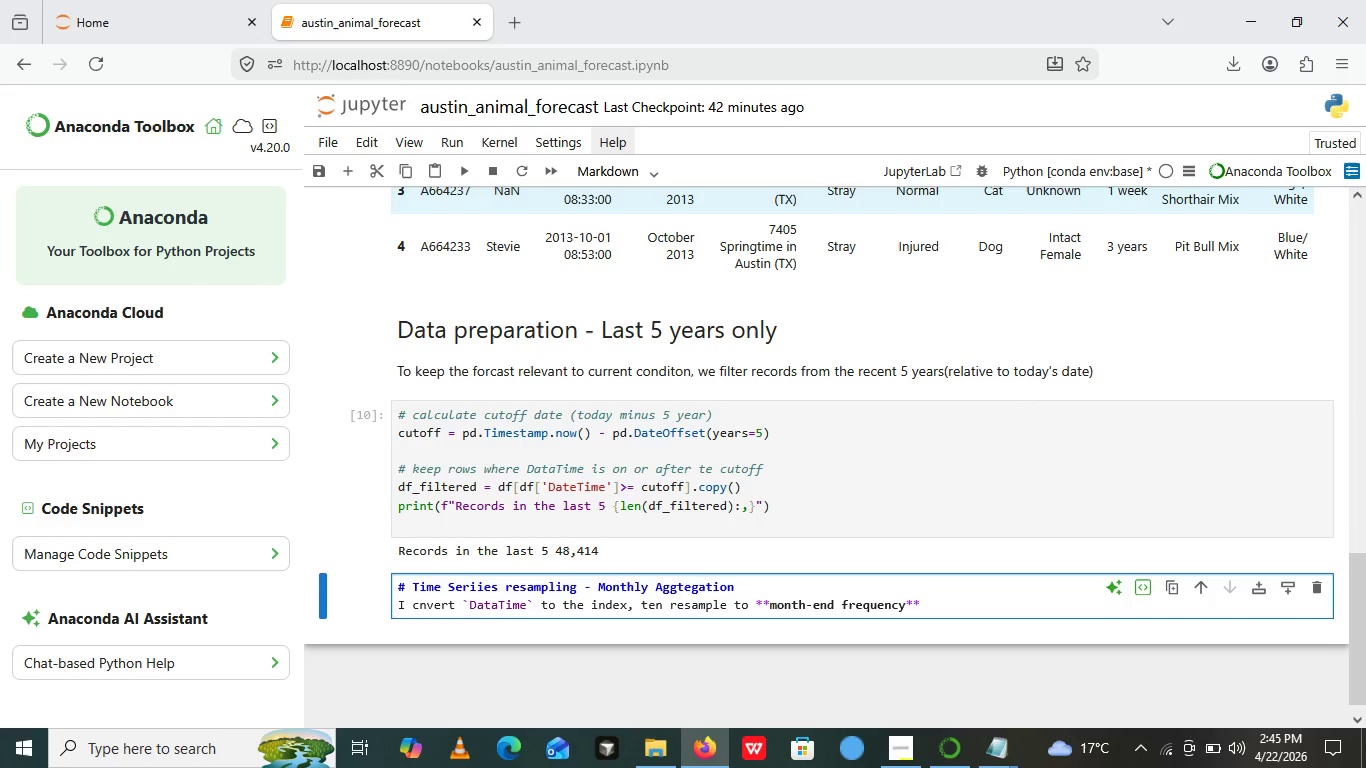 
key(ArrowRight)
 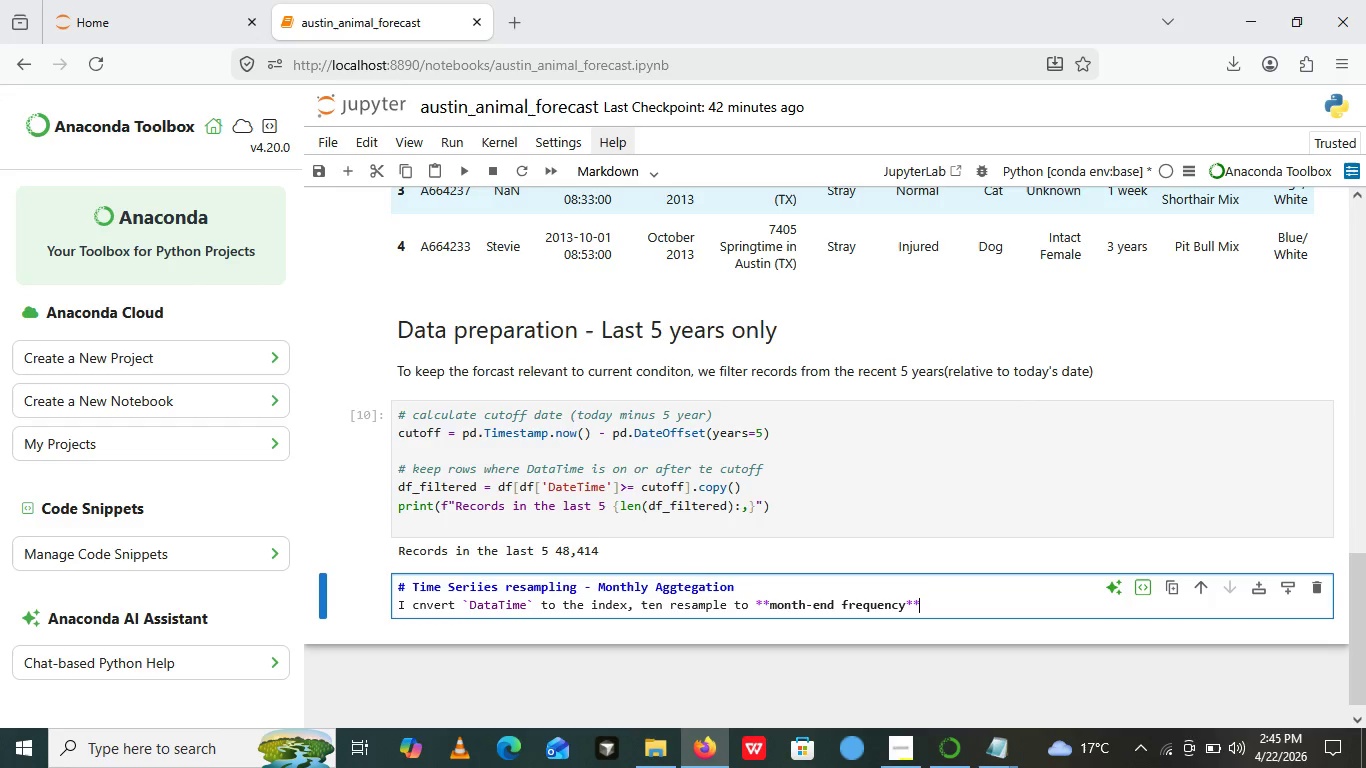 
type(())
 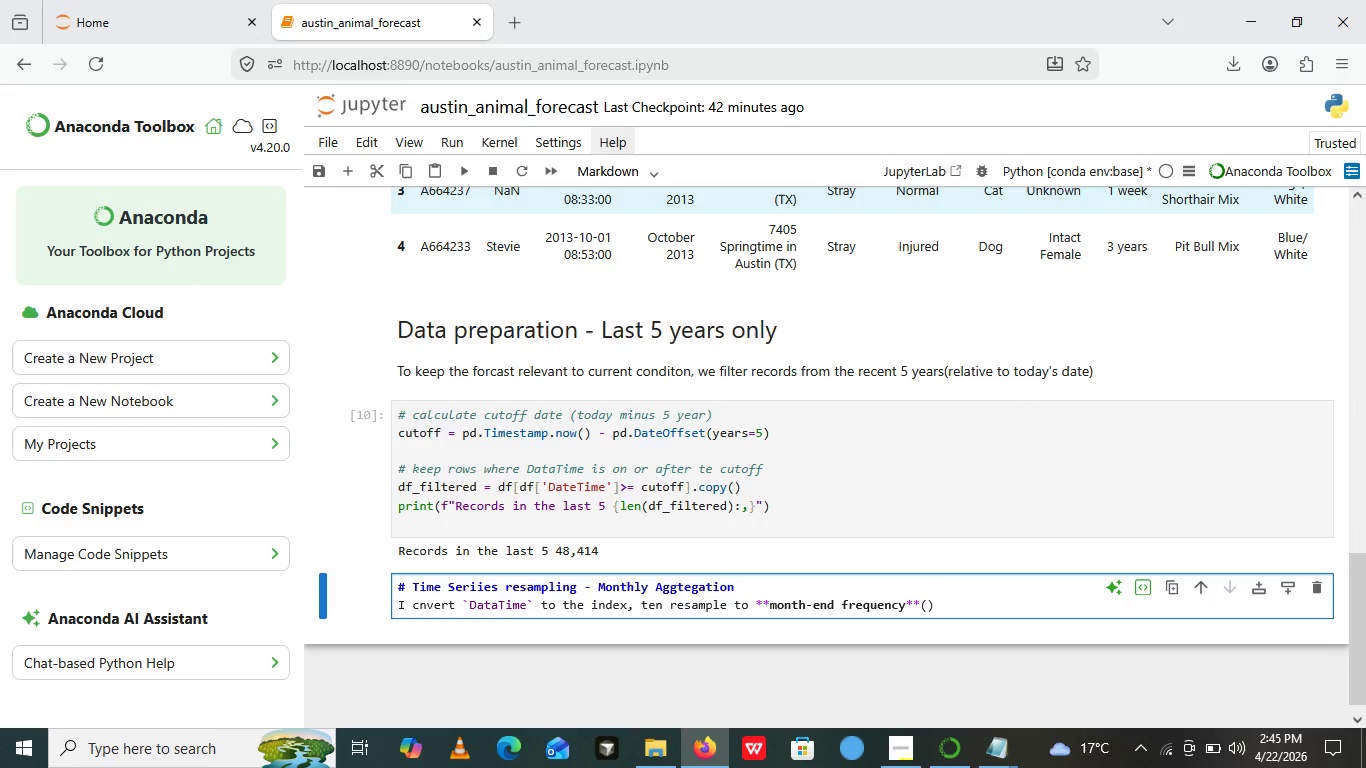 
key(ArrowLeft)
 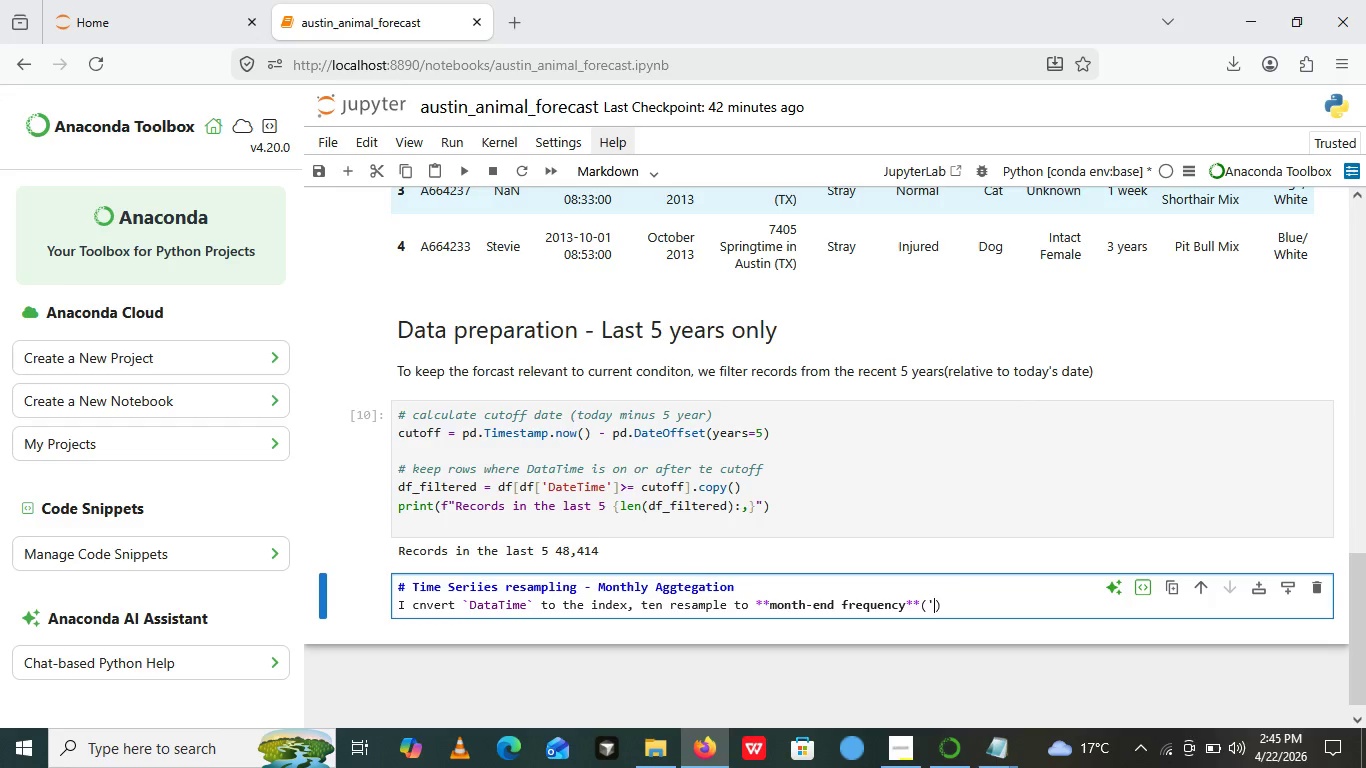 
key(Quote)
 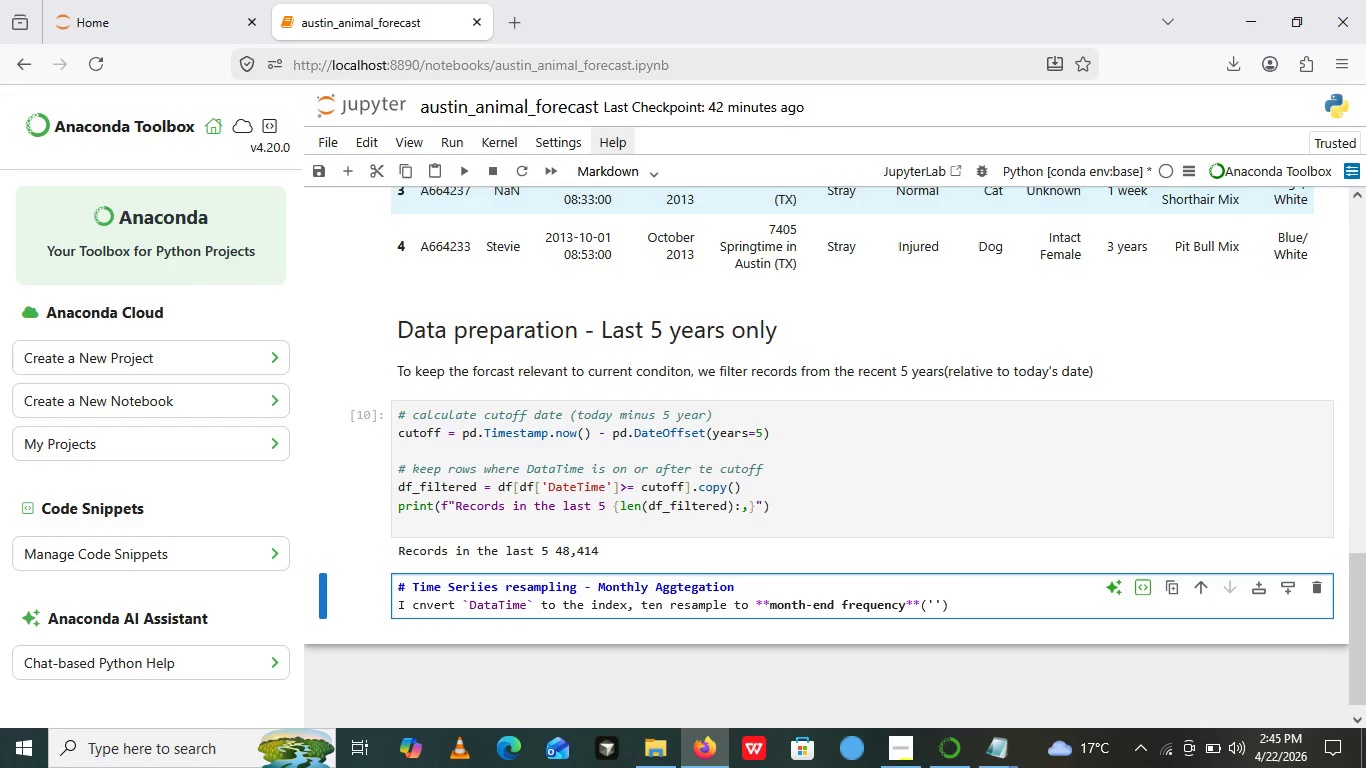 
key(Quote)
 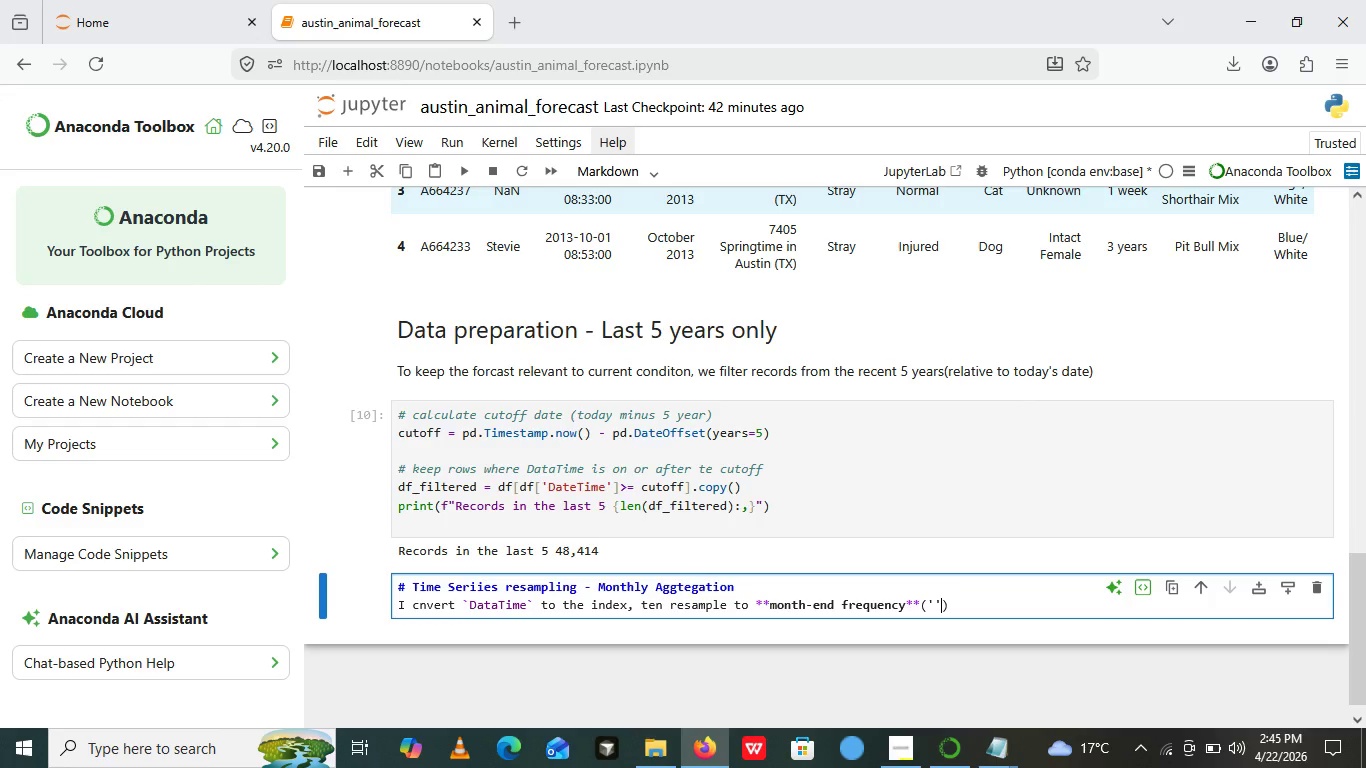 
wait(5.61)
 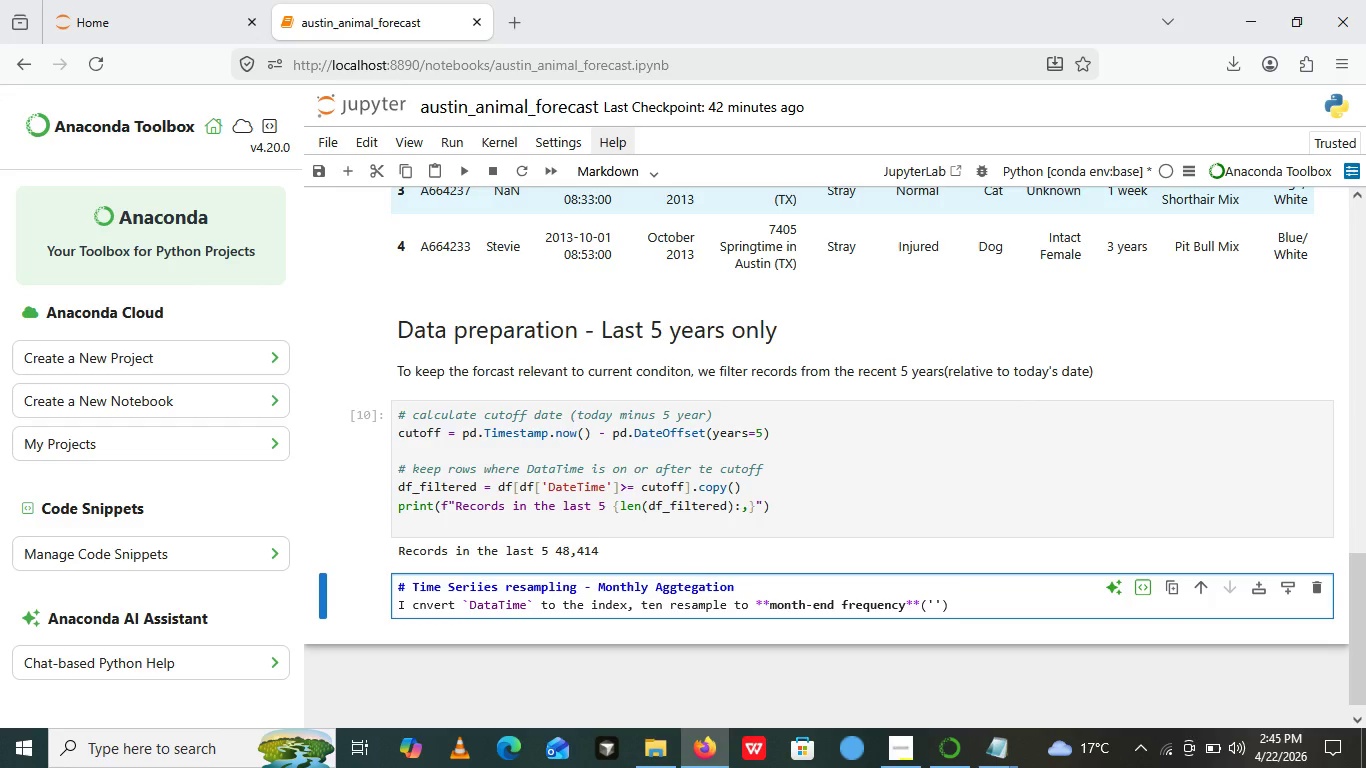 
key(ArrowLeft)
 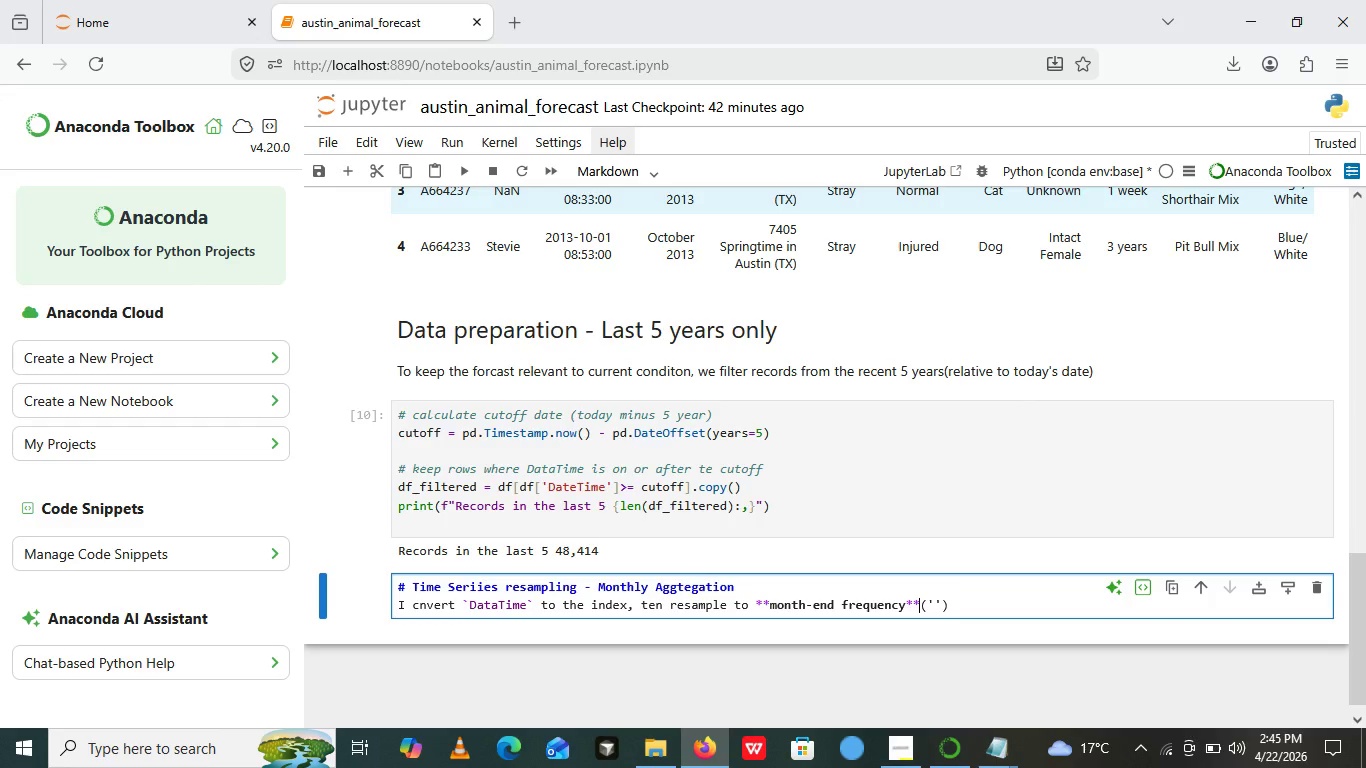 
key(ArrowLeft)
 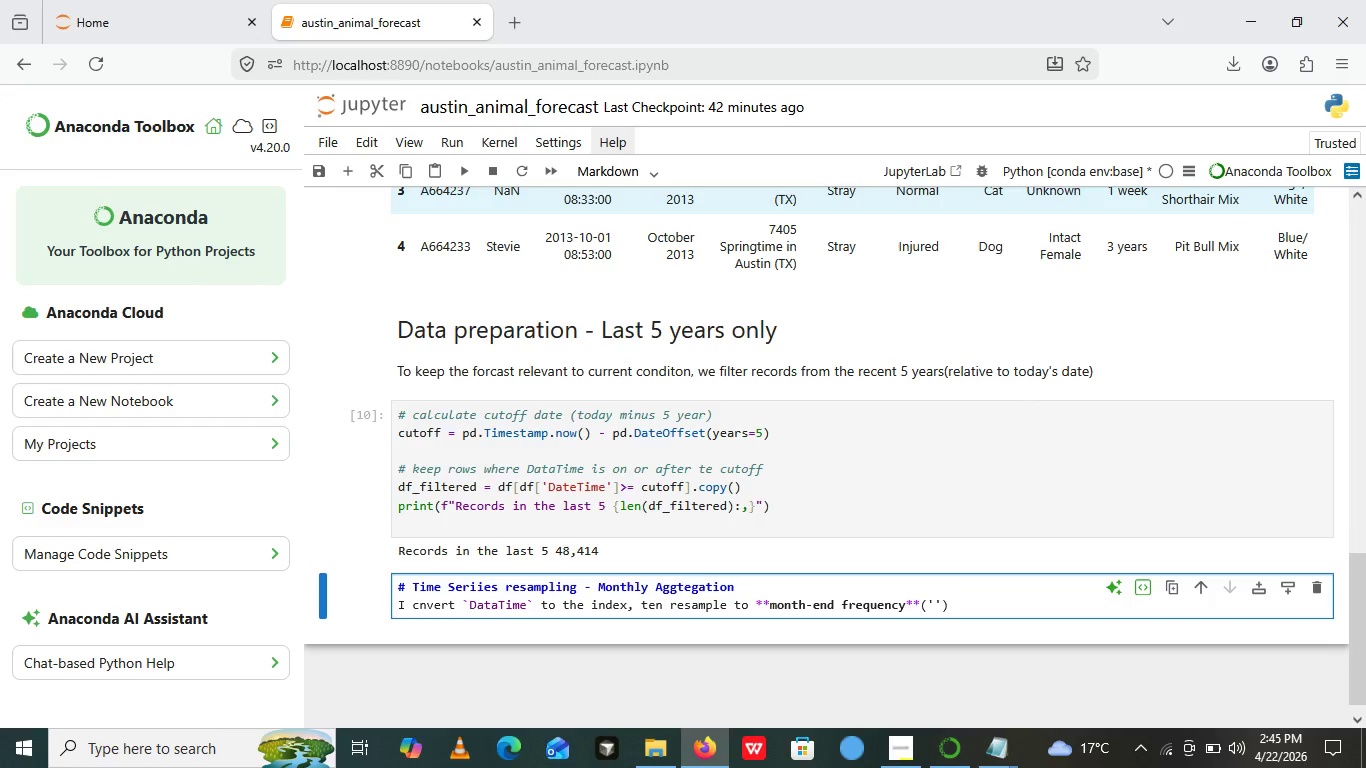 
key(ArrowLeft)
 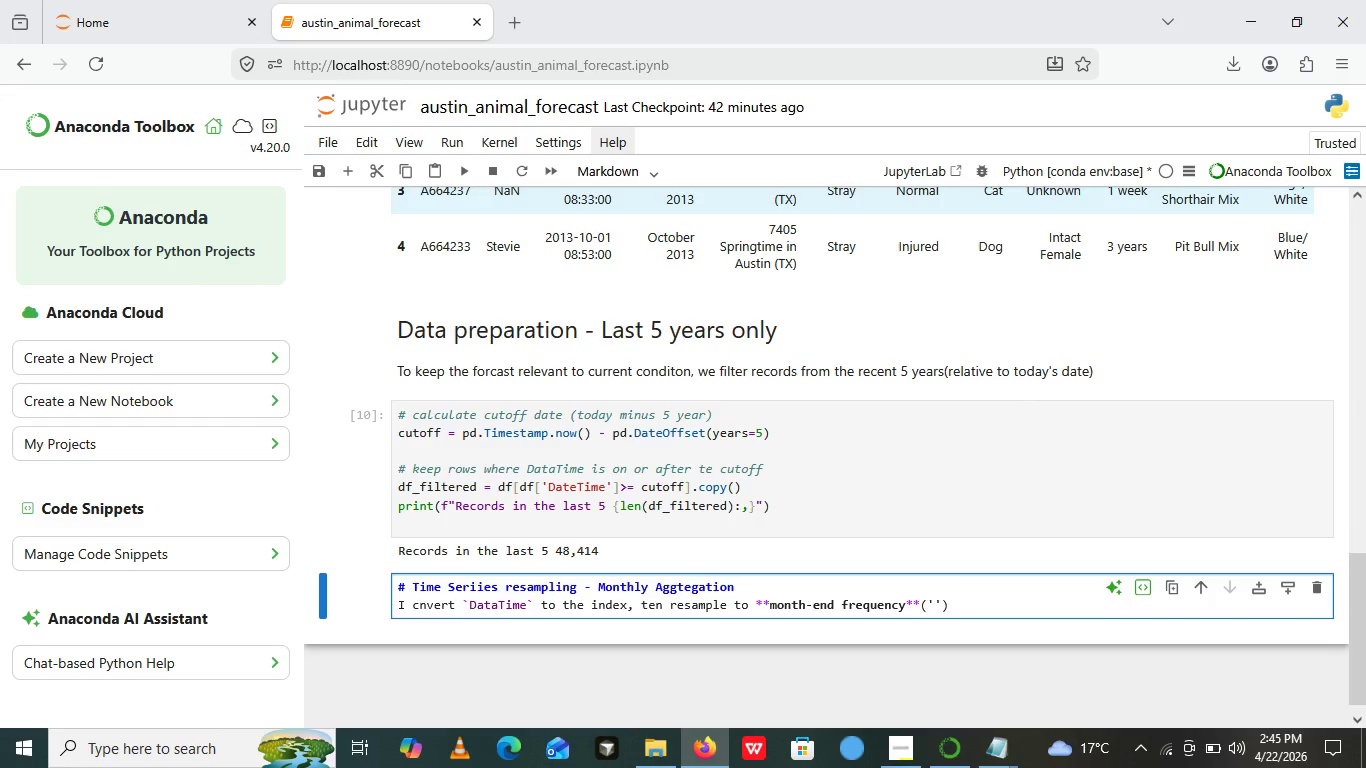 
key(ArrowRight)
 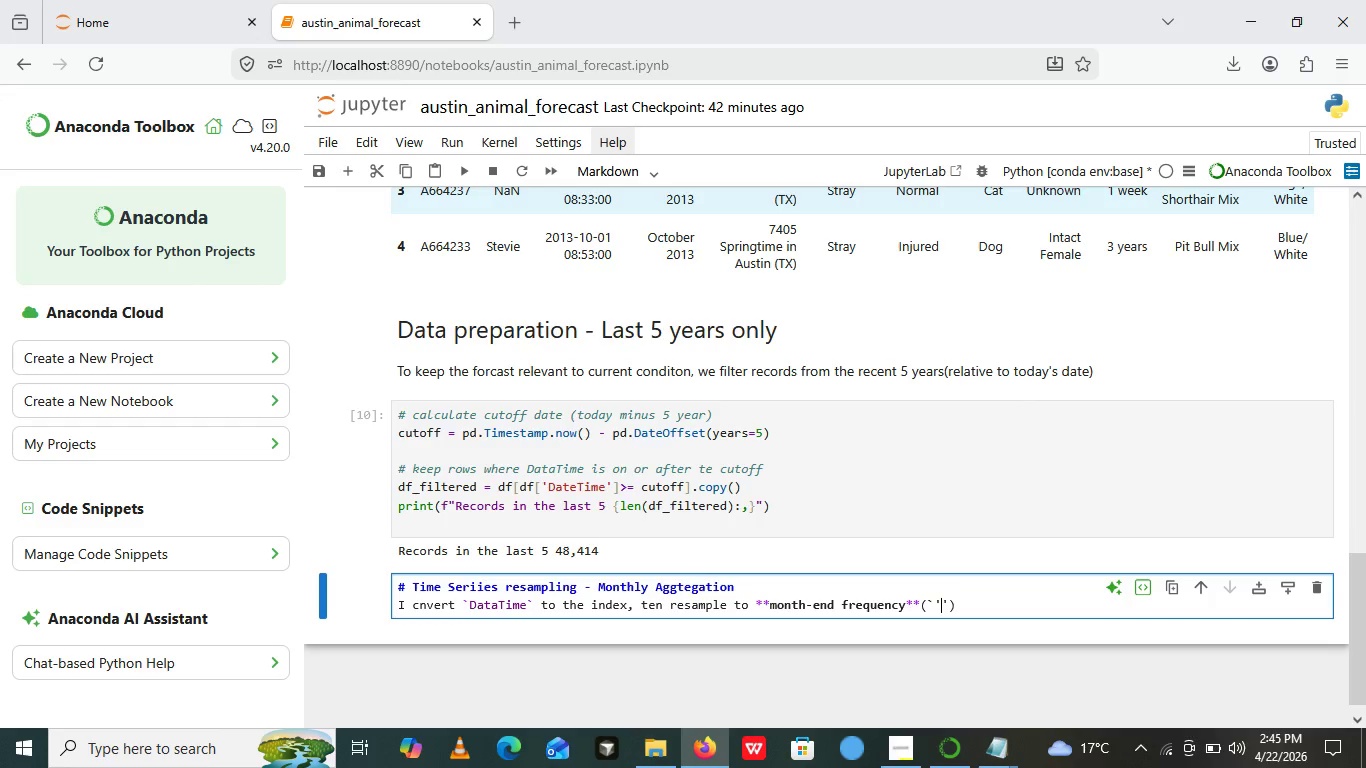 
key(Backquote)
 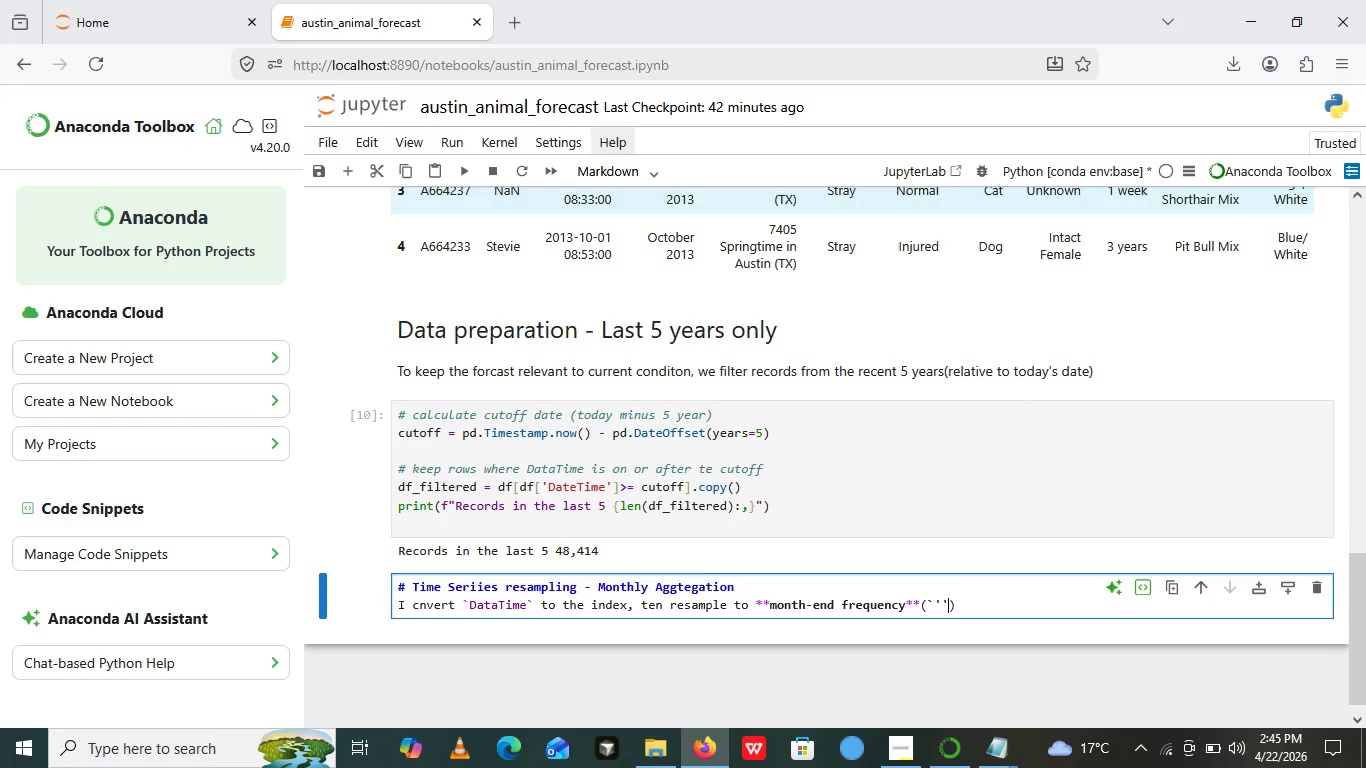 
key(ArrowRight)
 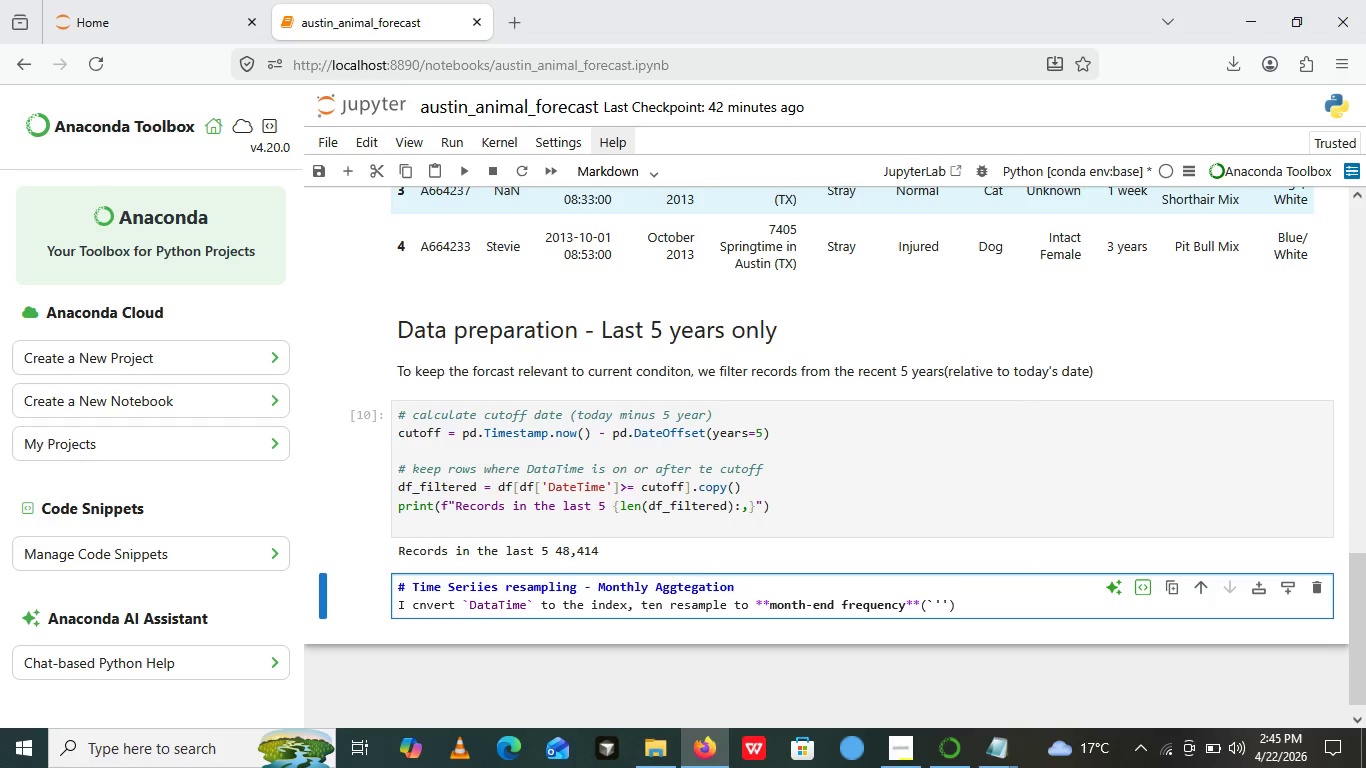 
key(ArrowRight)
 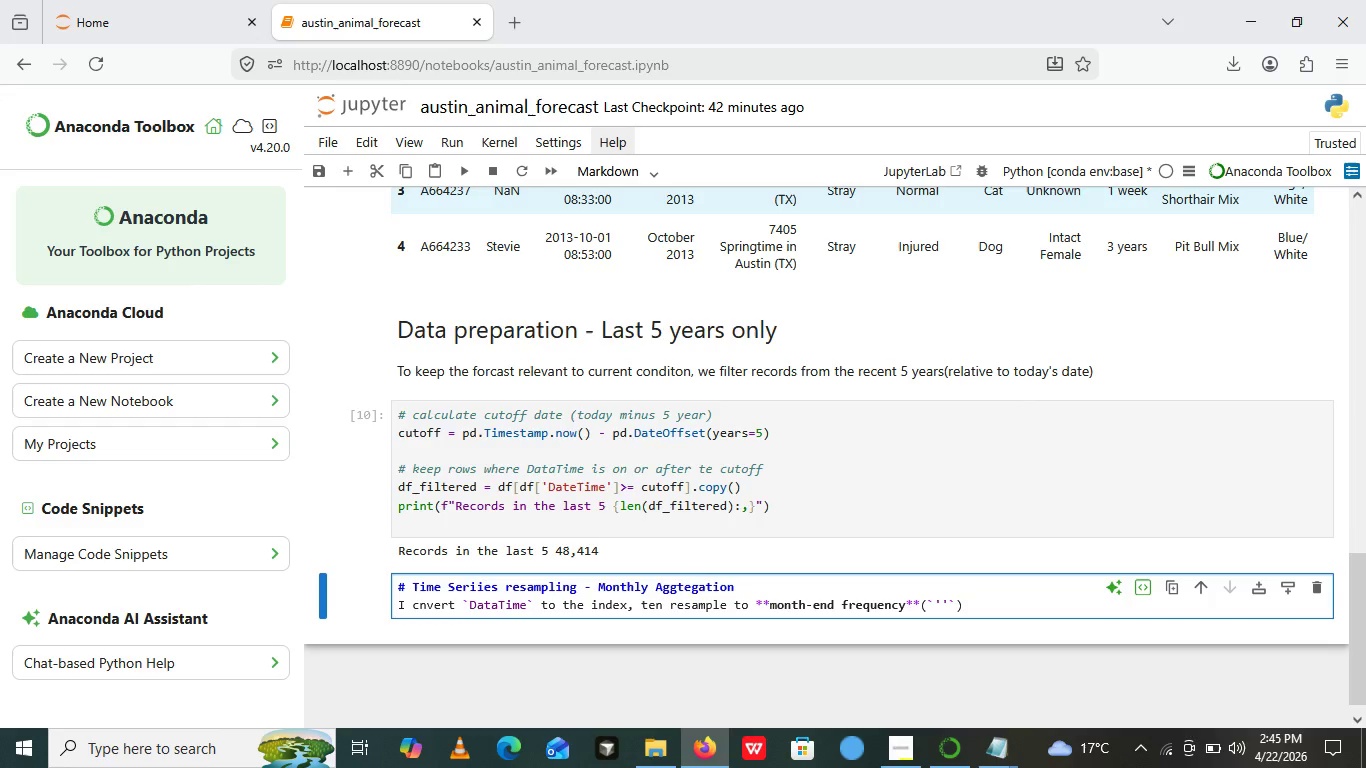 
key(Backquote)
 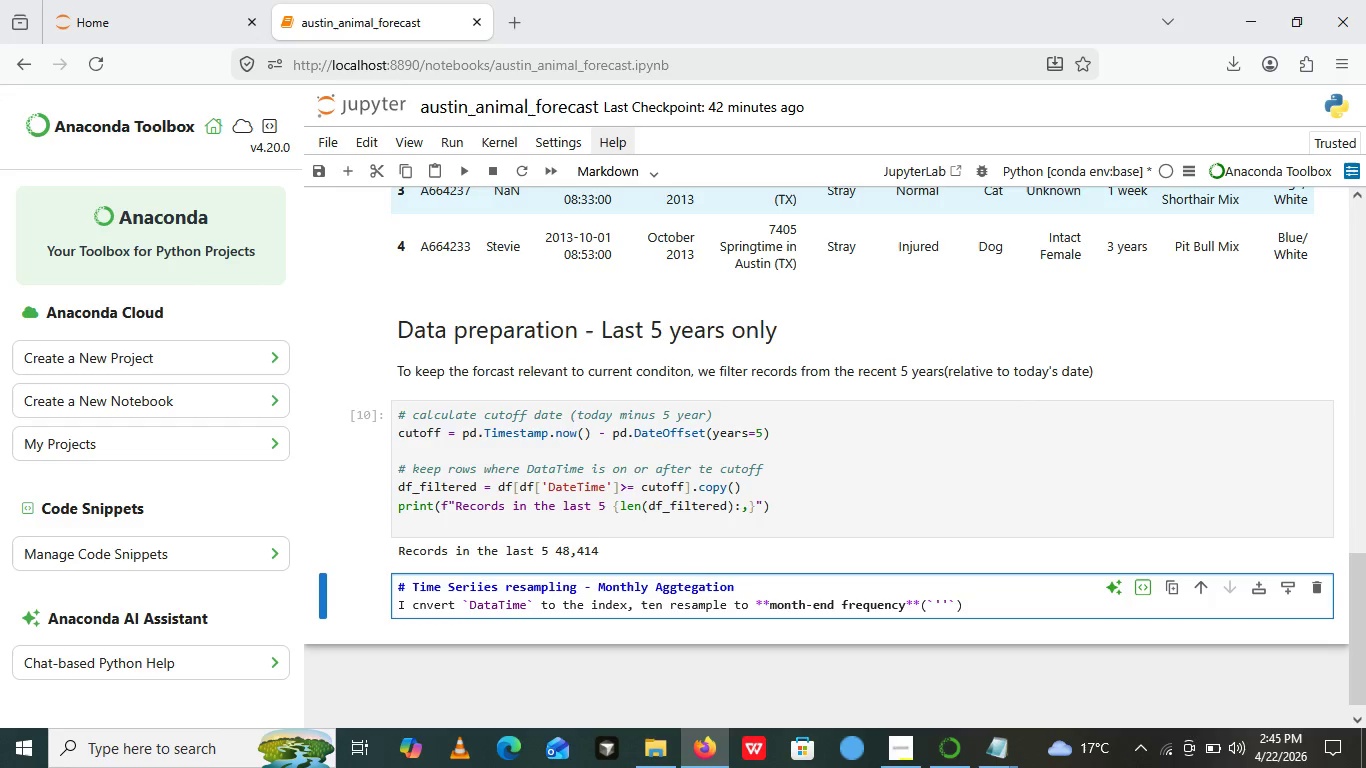 
key(ArrowLeft)
 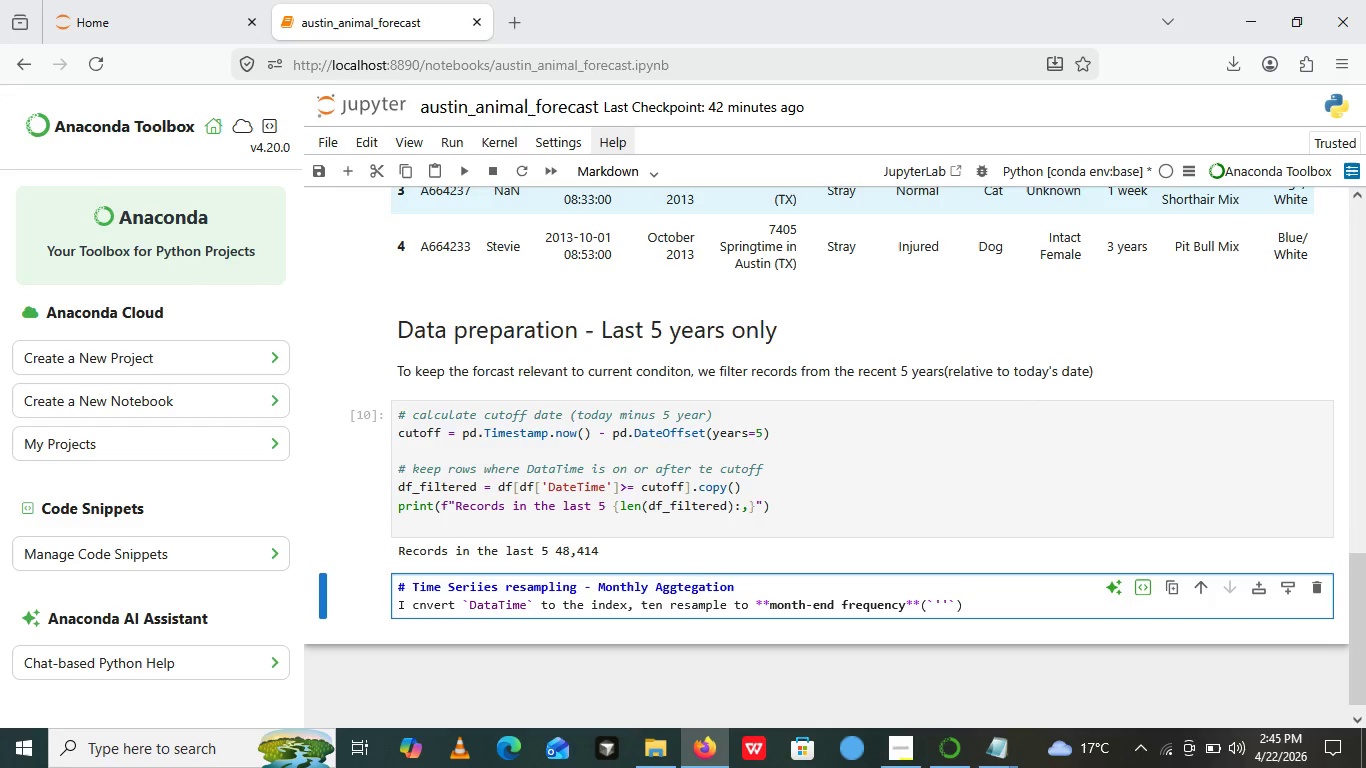 
key(ArrowLeft)
 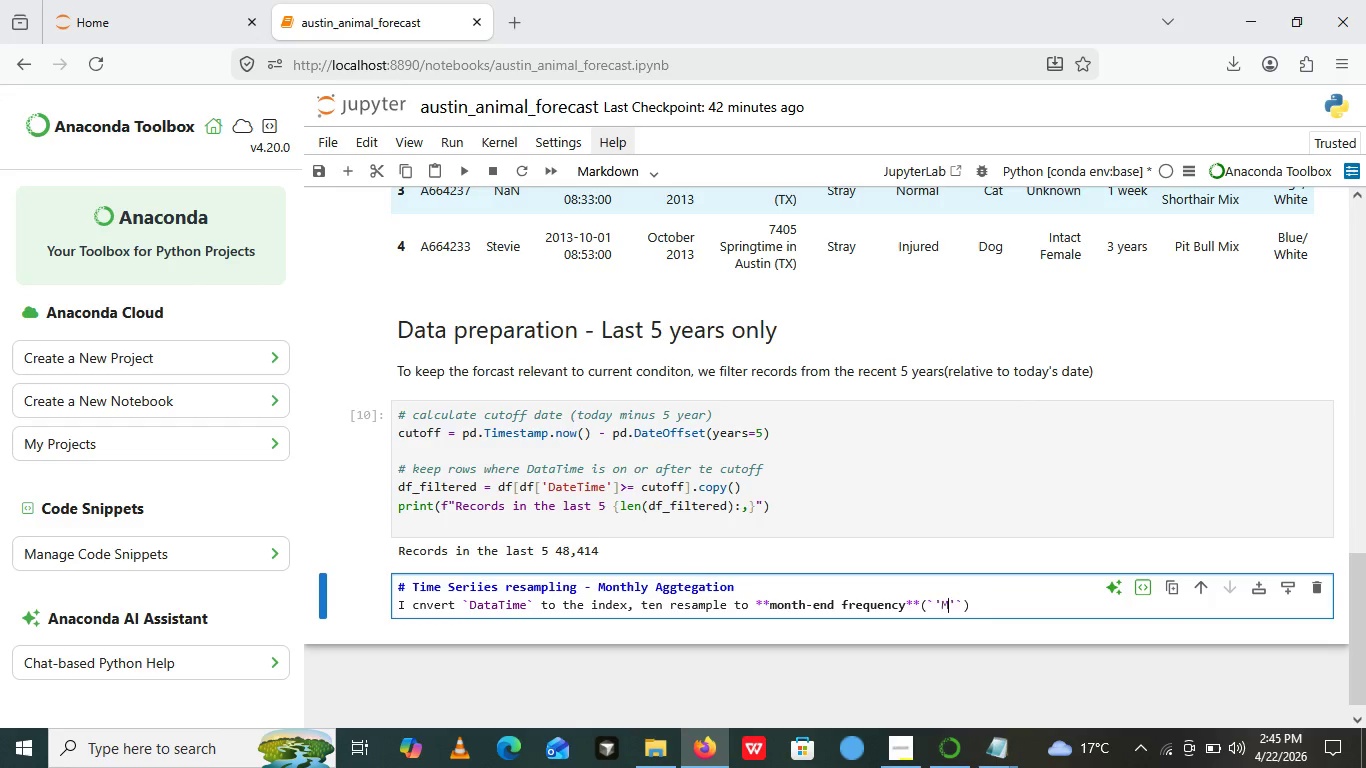 
type(Me)
key(Backspace)
type(E)
 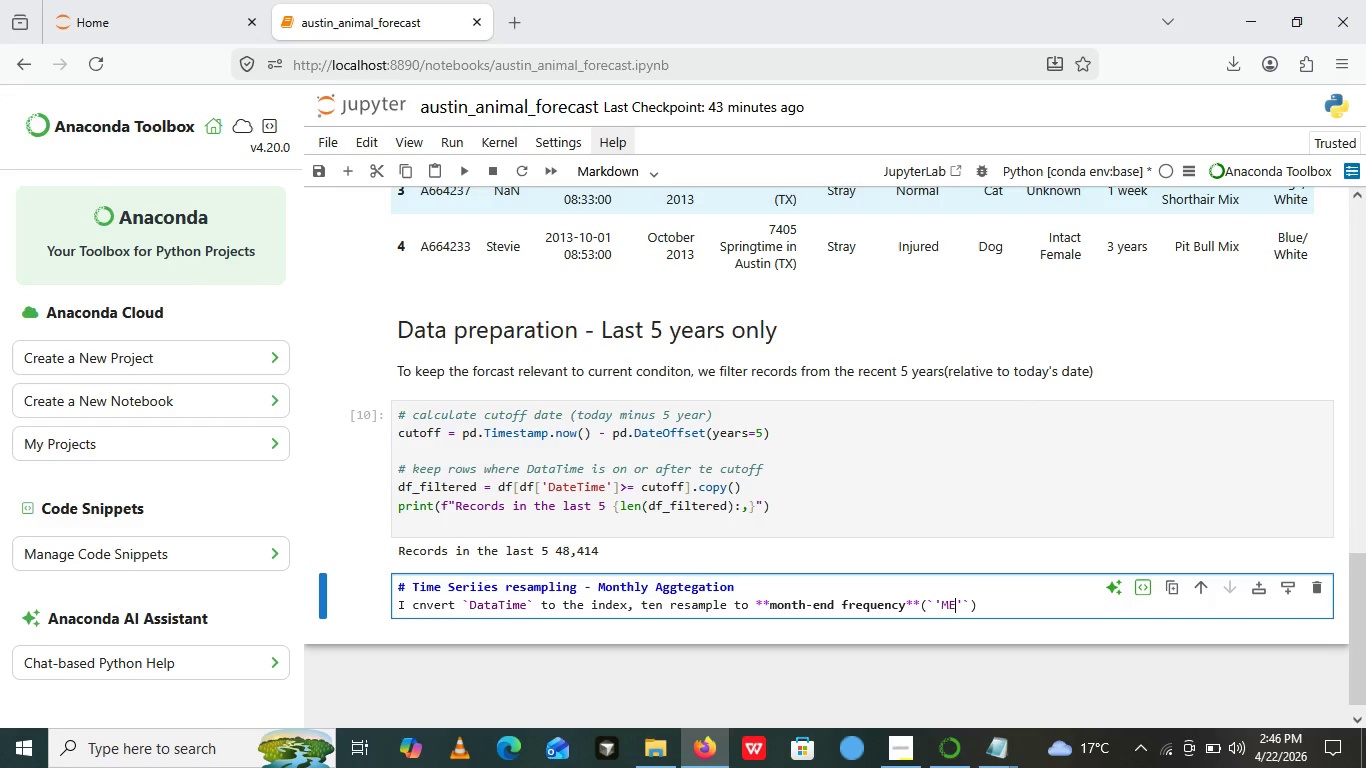 
key(ArrowRight)
 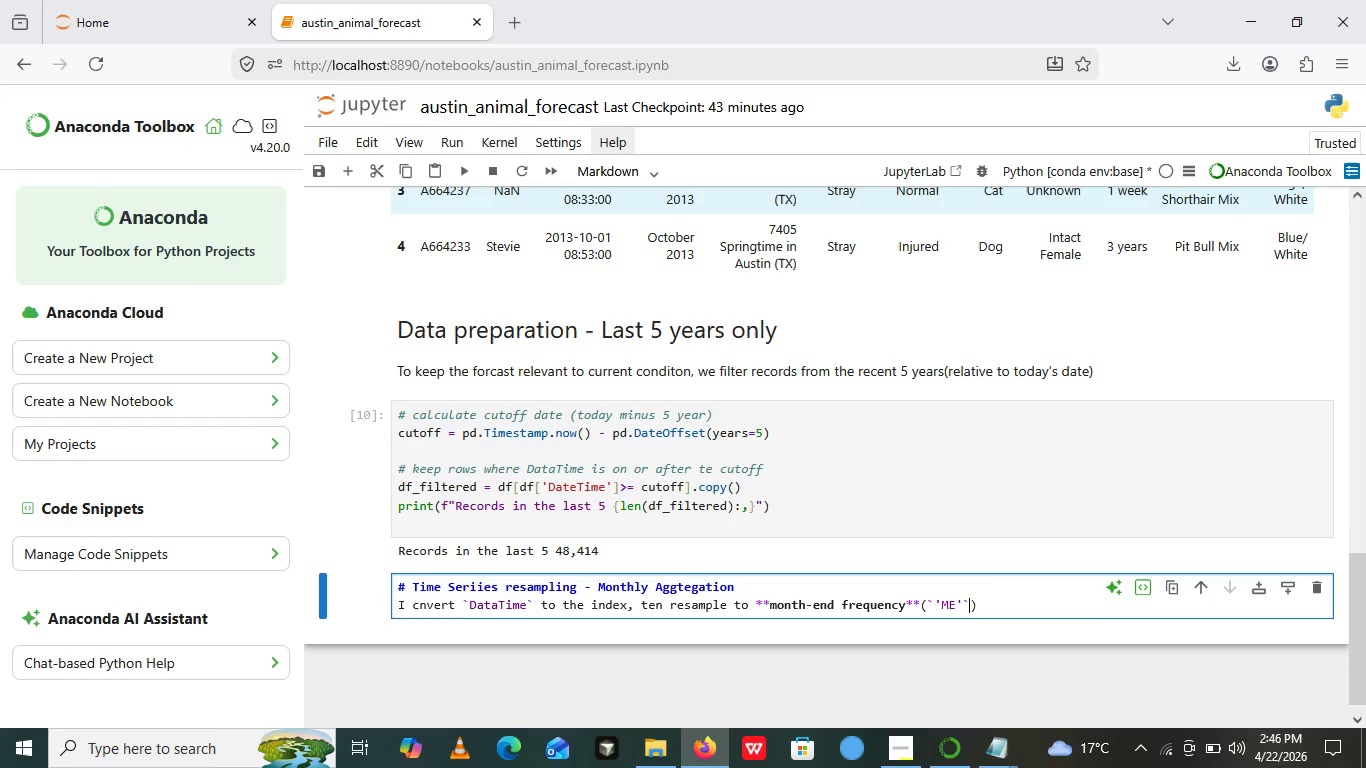 
key(ArrowRight)
 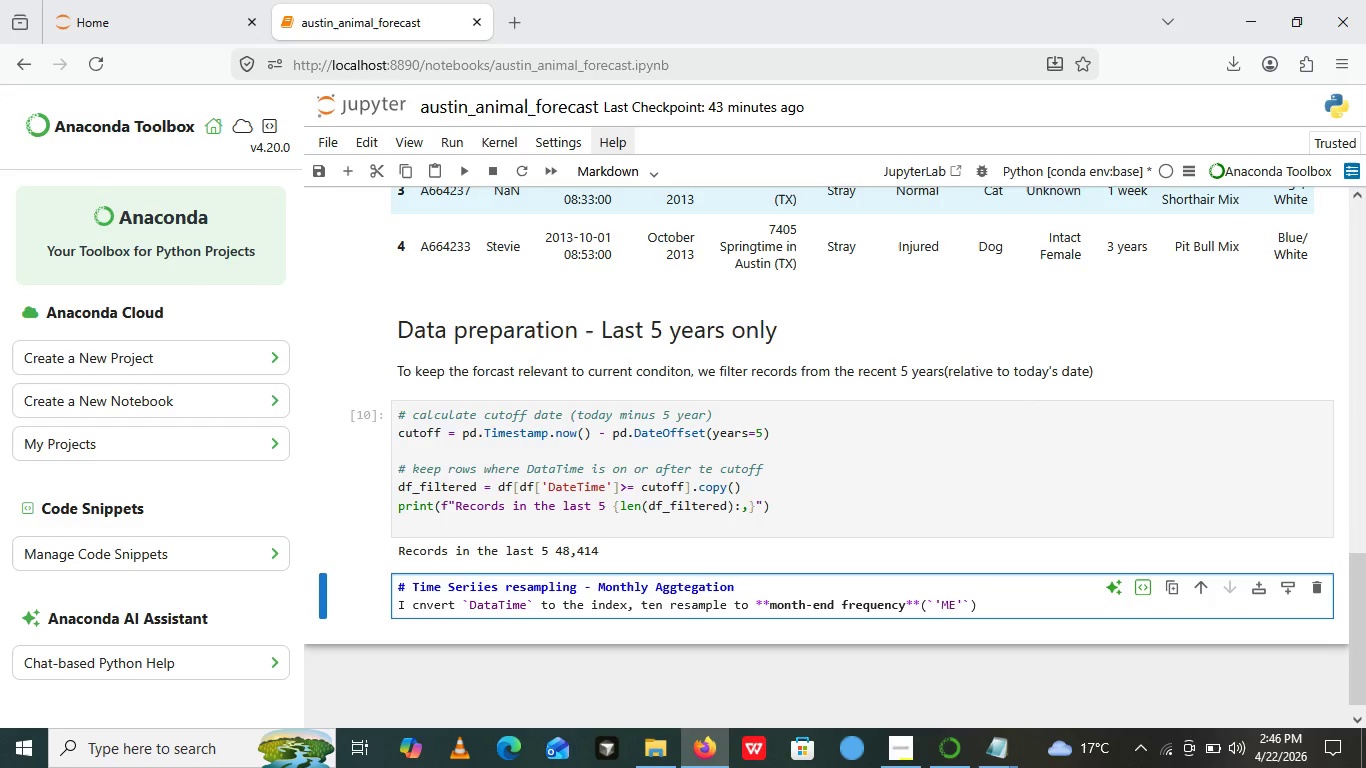 
key(ArrowRight)
 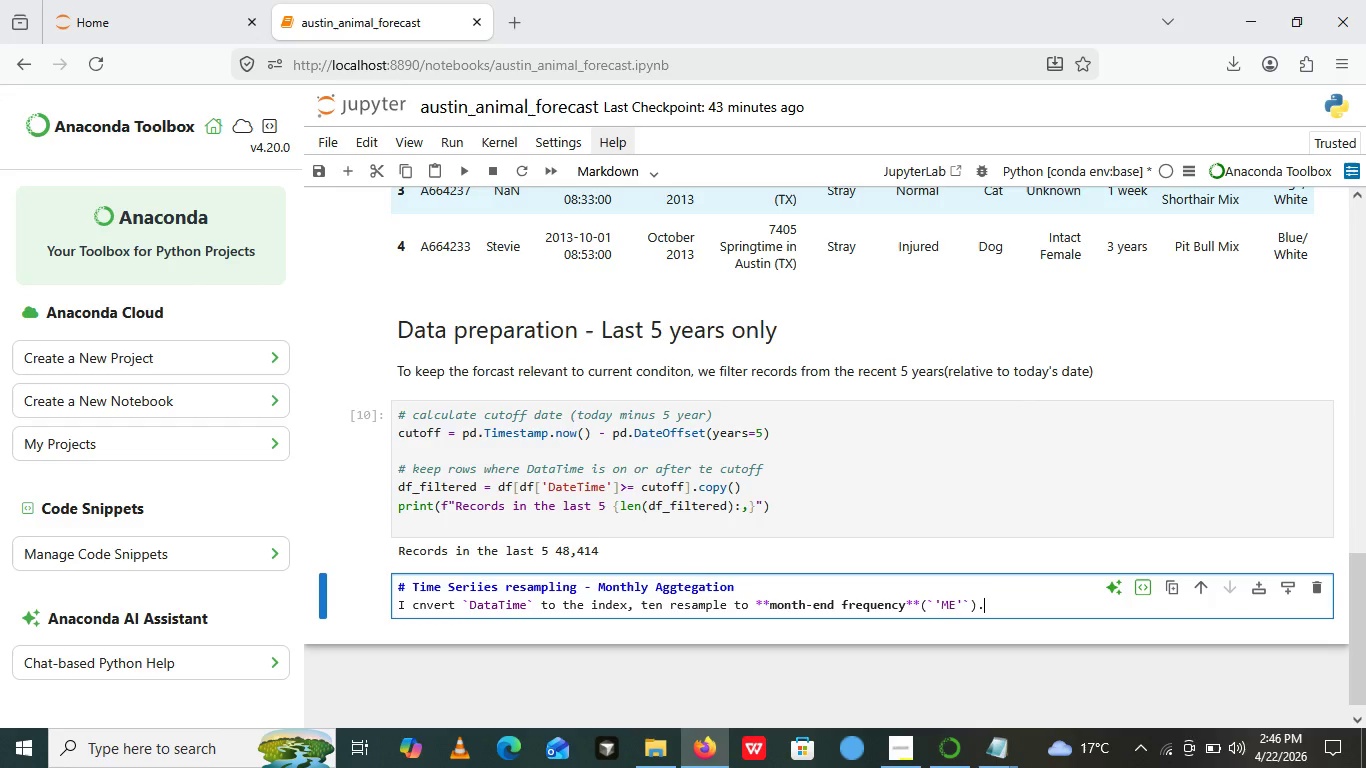 
type(.the number of )
 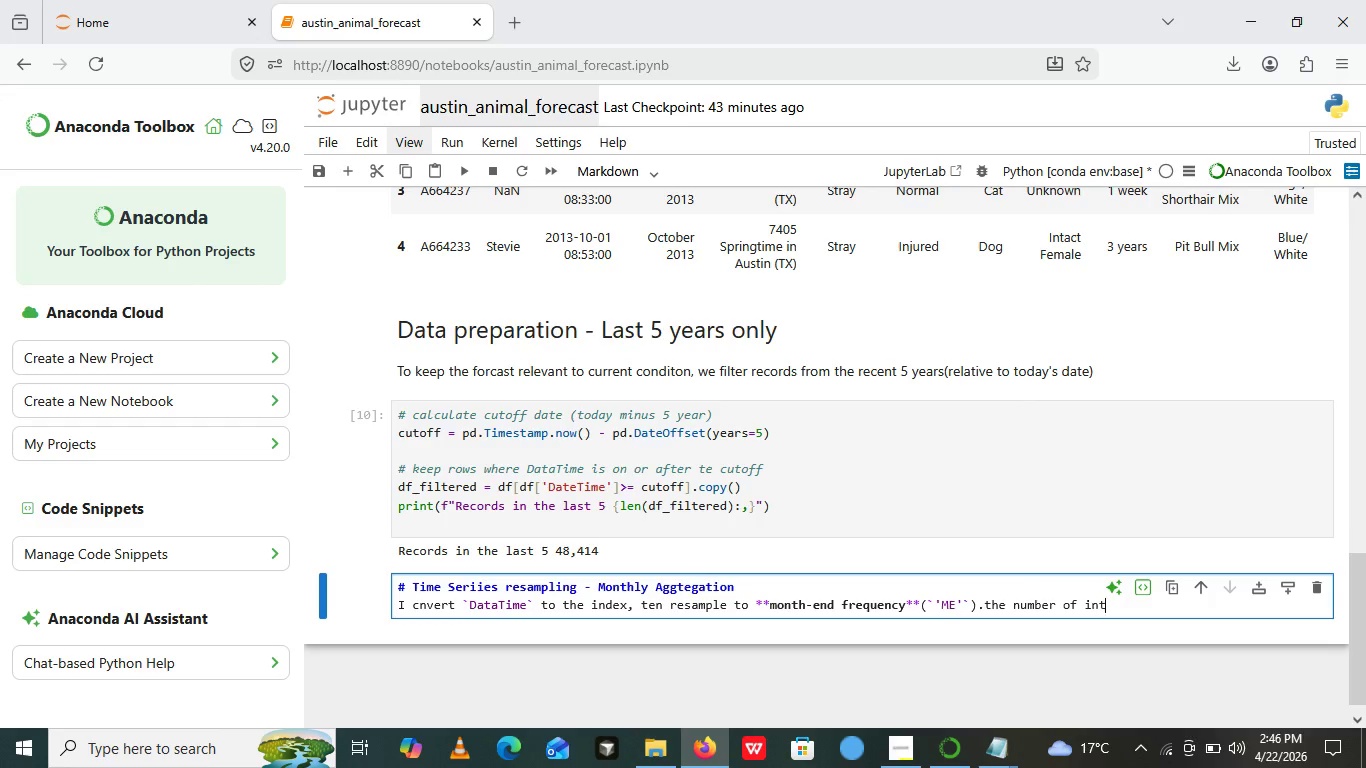 
type(inta)
 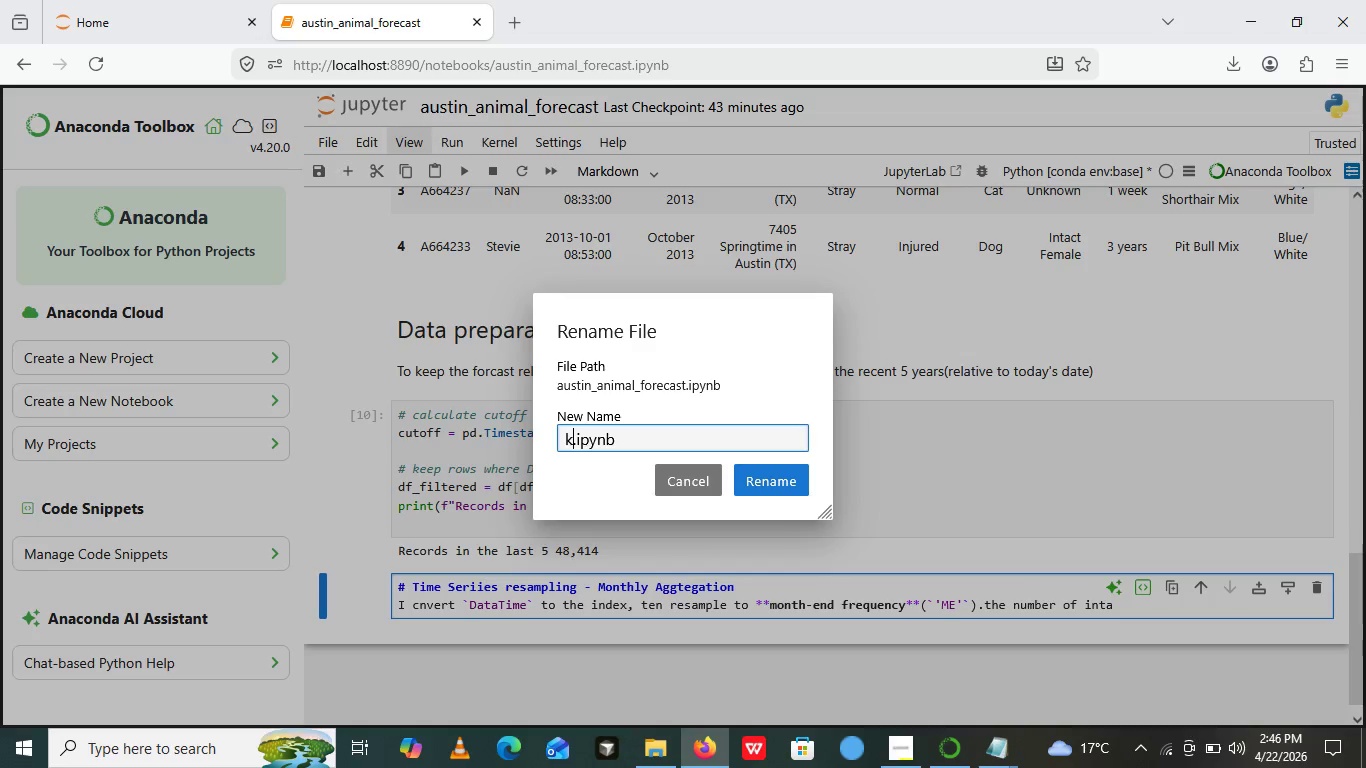 
left_click([432, 110])
 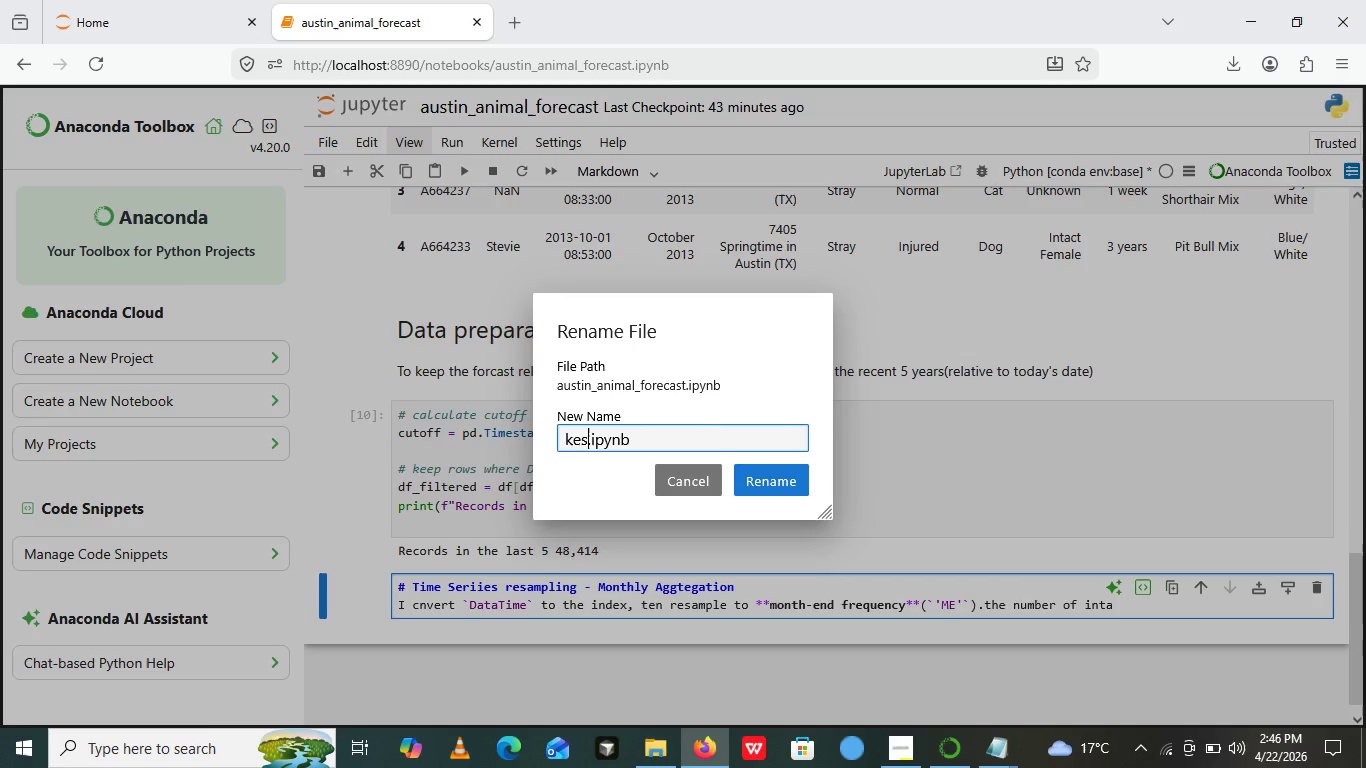 
type(kes)
 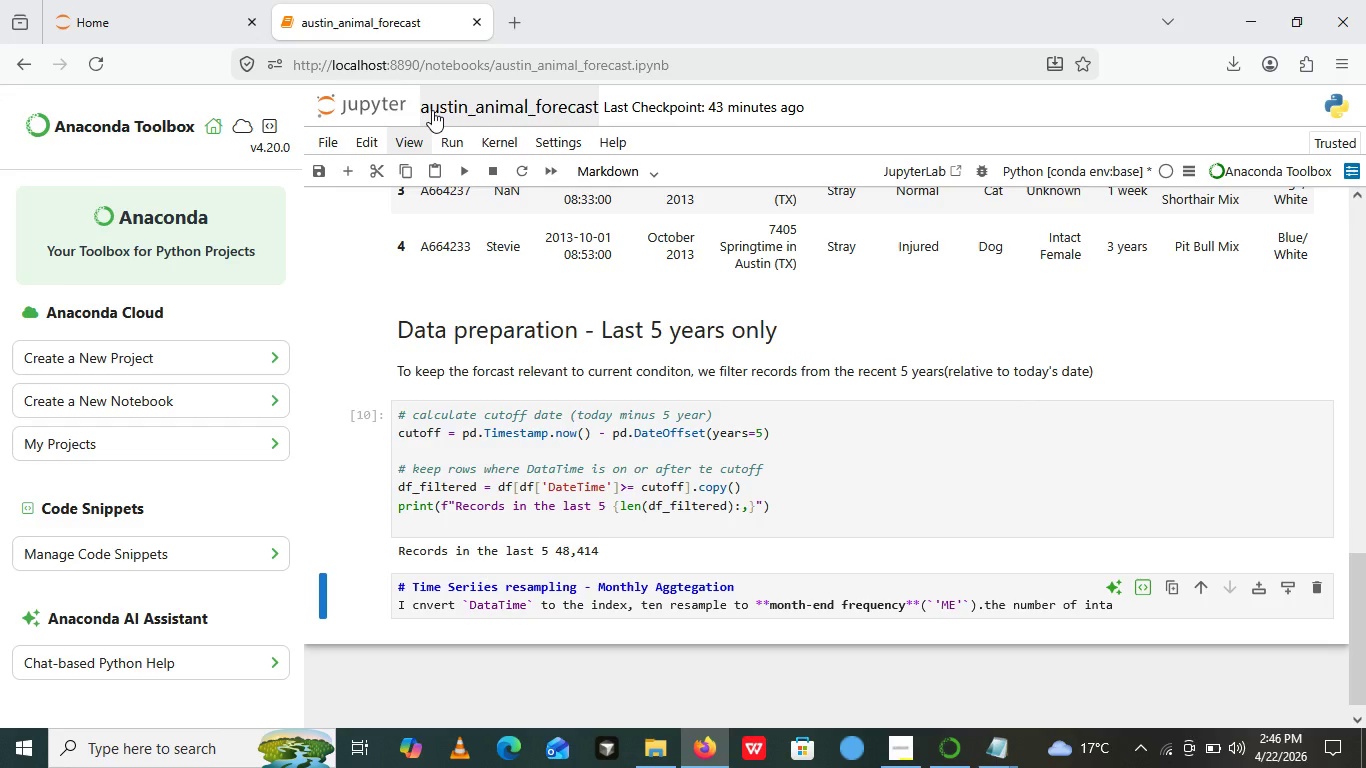 
left_click([432, 110])
 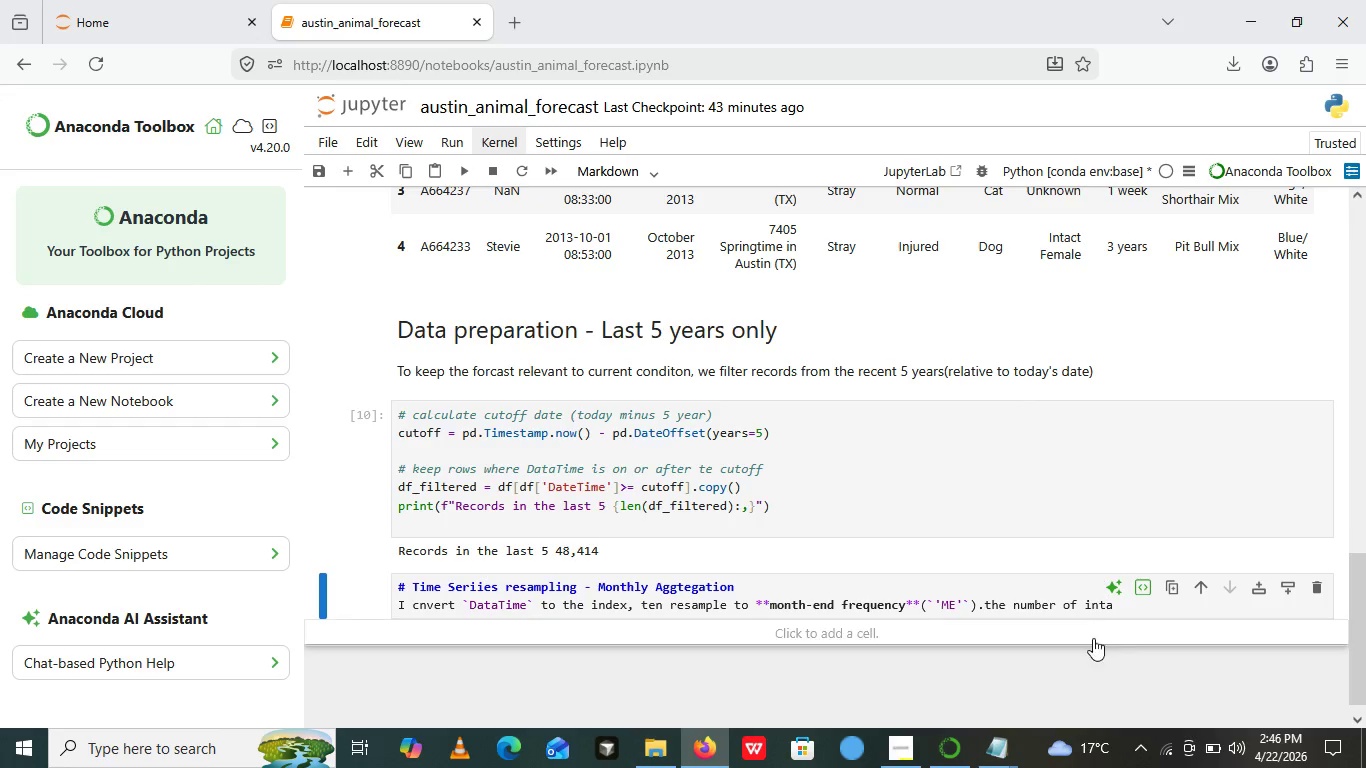 
wait(7.28)
 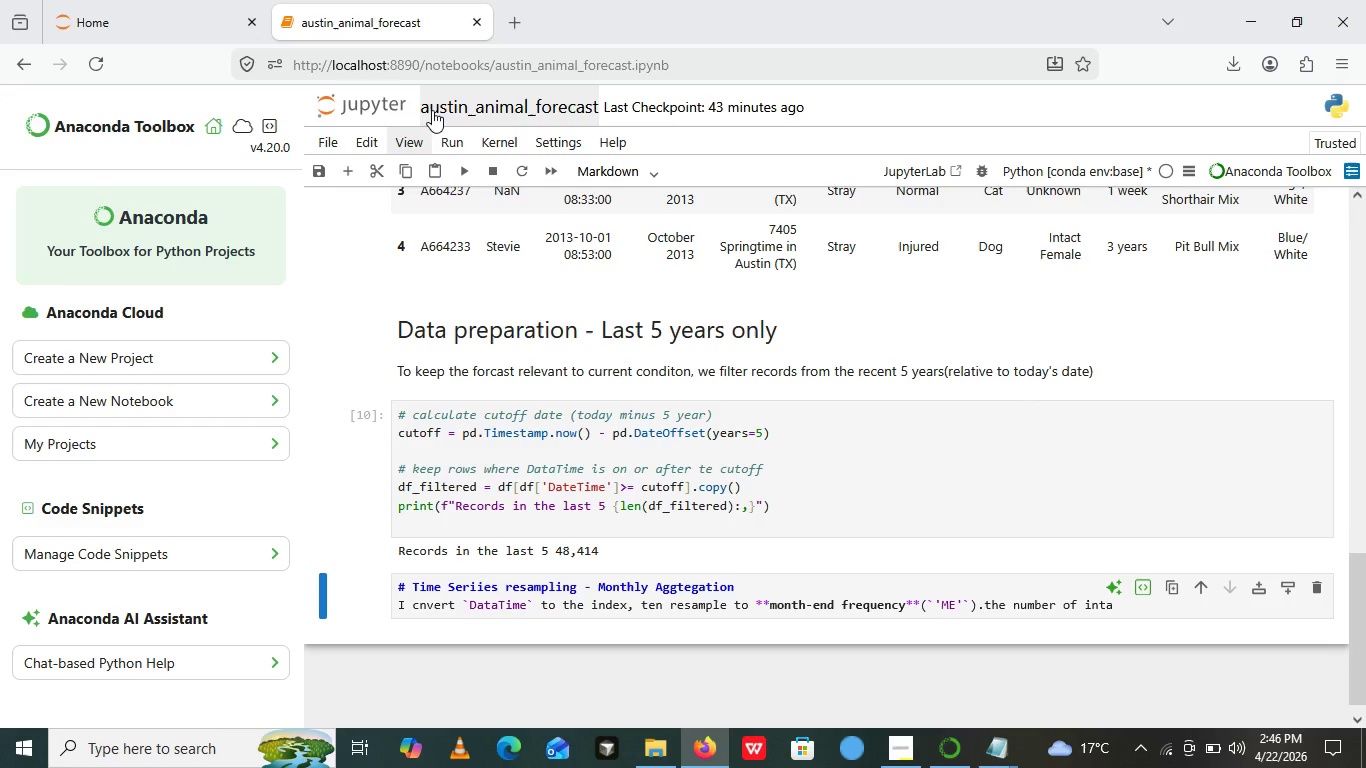 
left_click([1117, 606])
 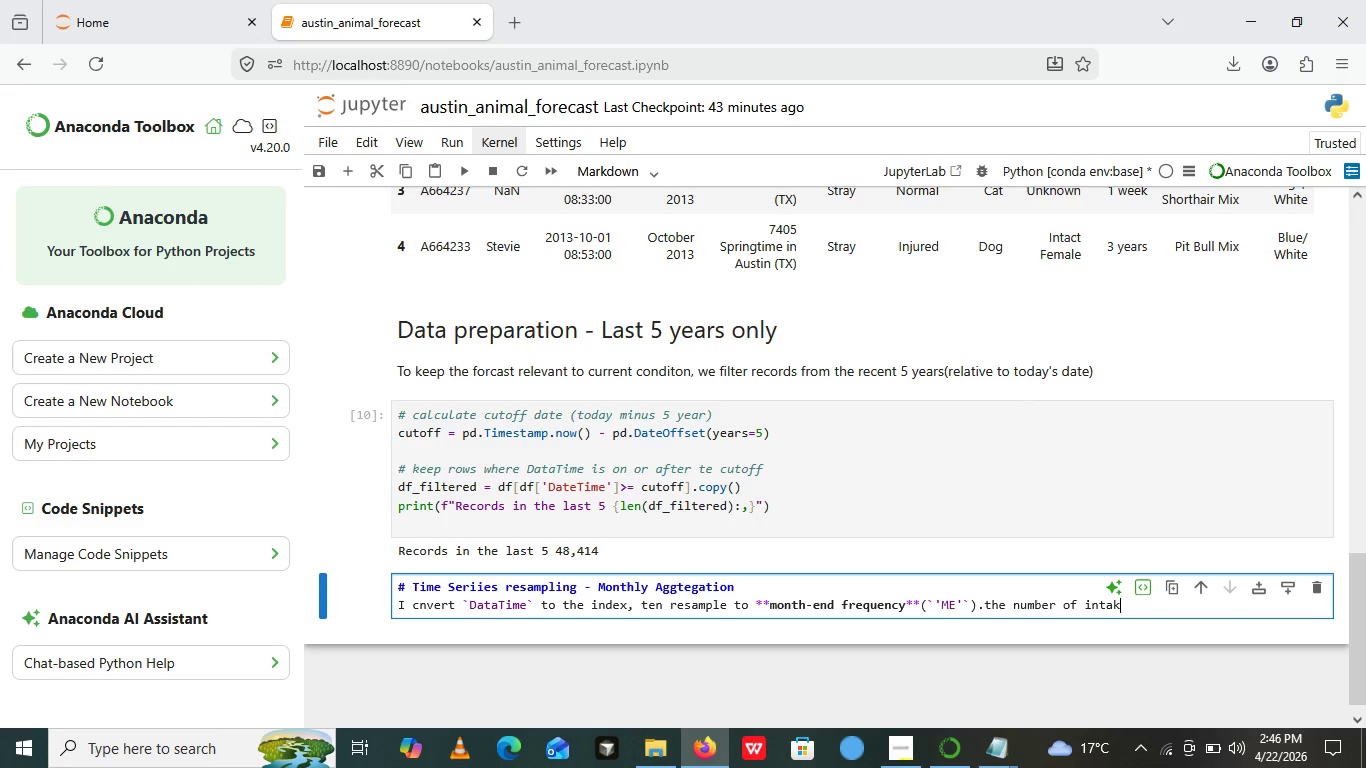 
type(kes)
 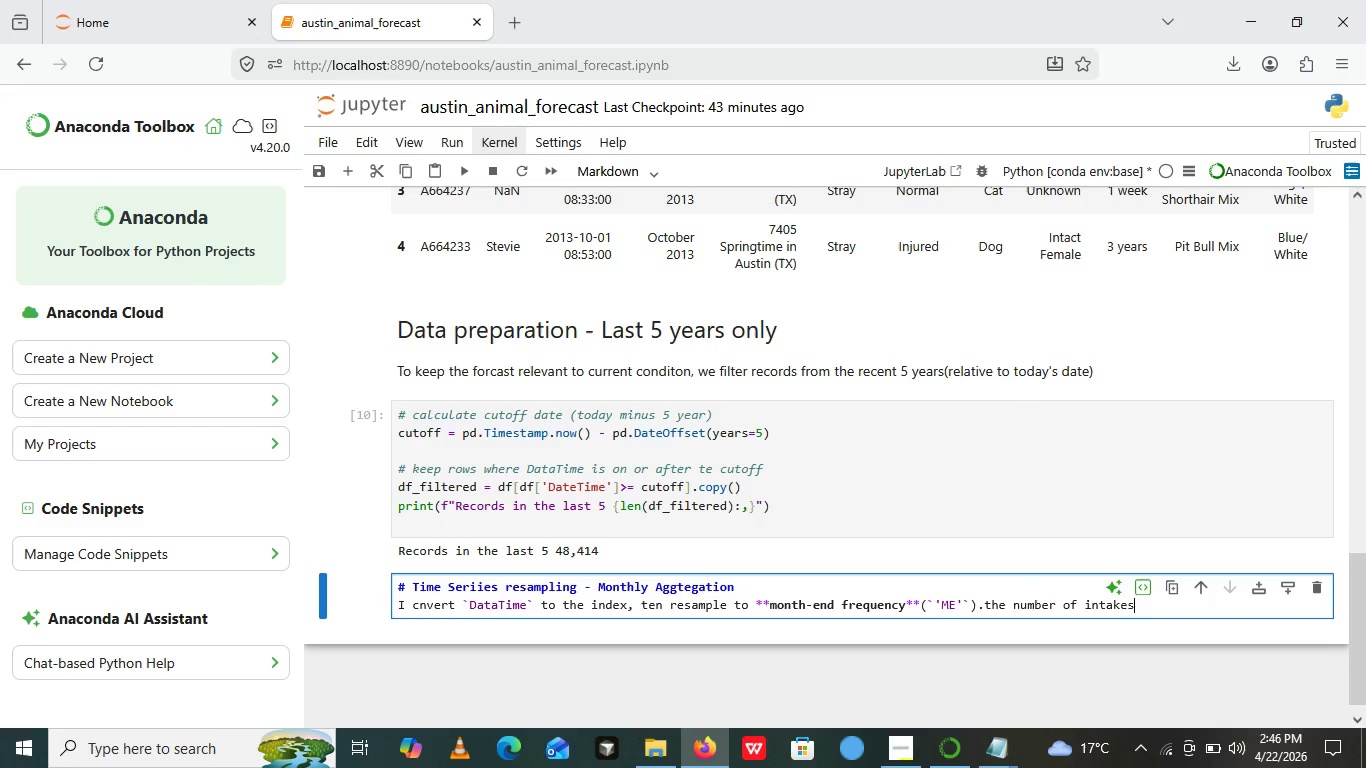 
type( per month)
 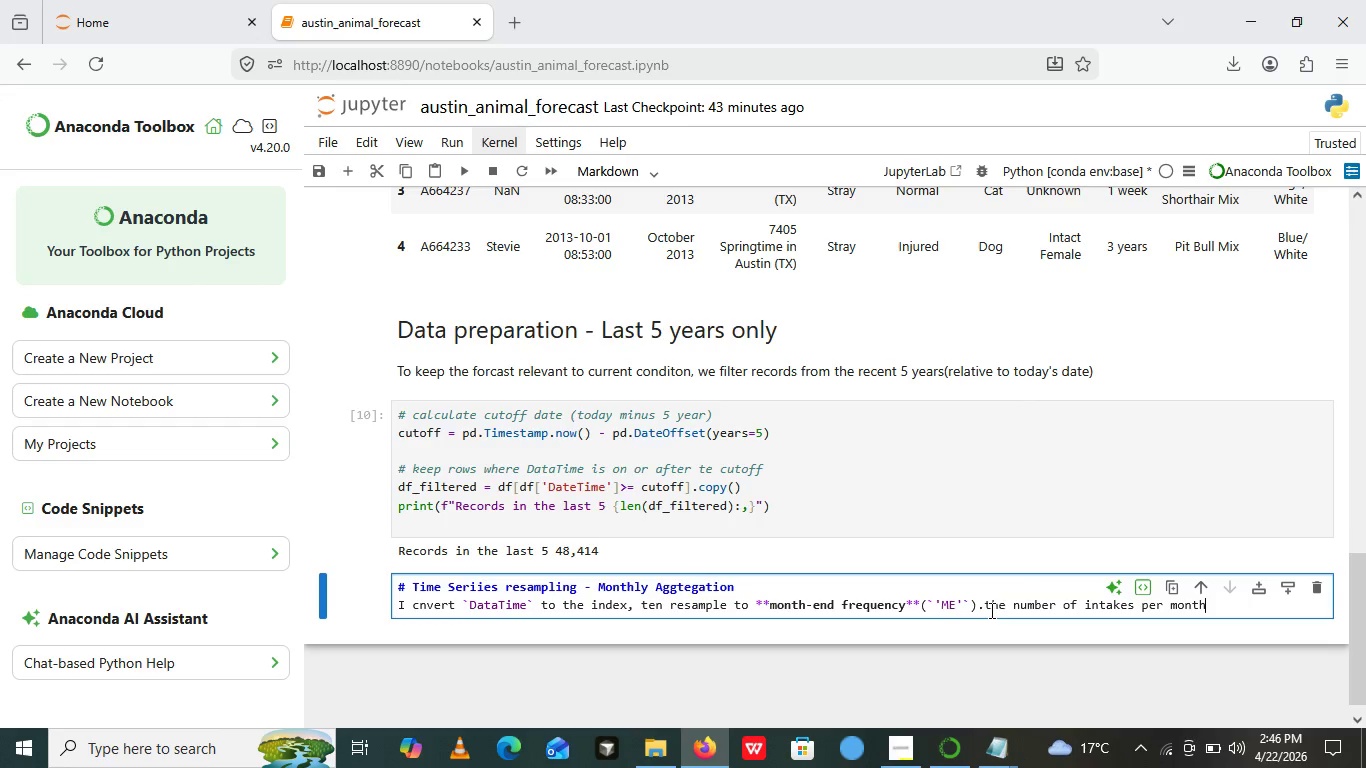 
left_click([990, 610])
 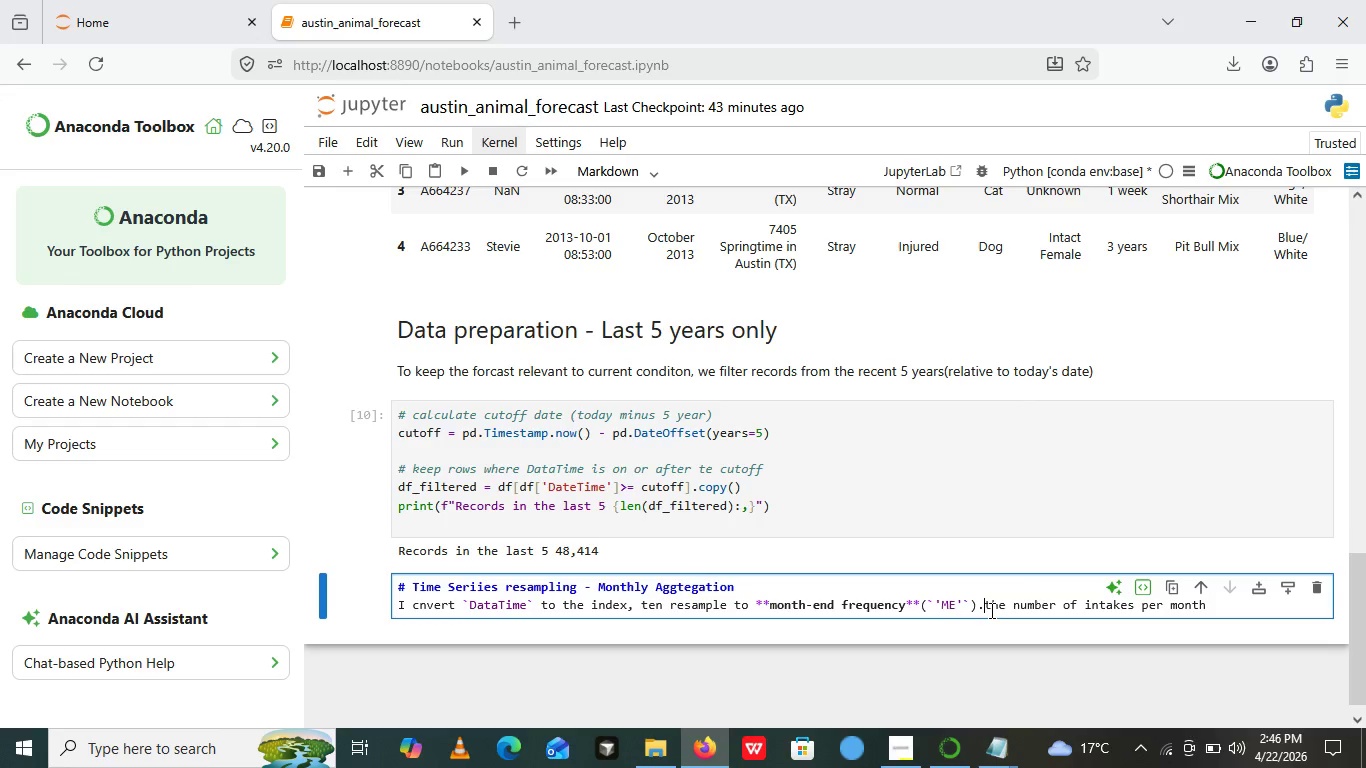 
key(ArrowLeft)
 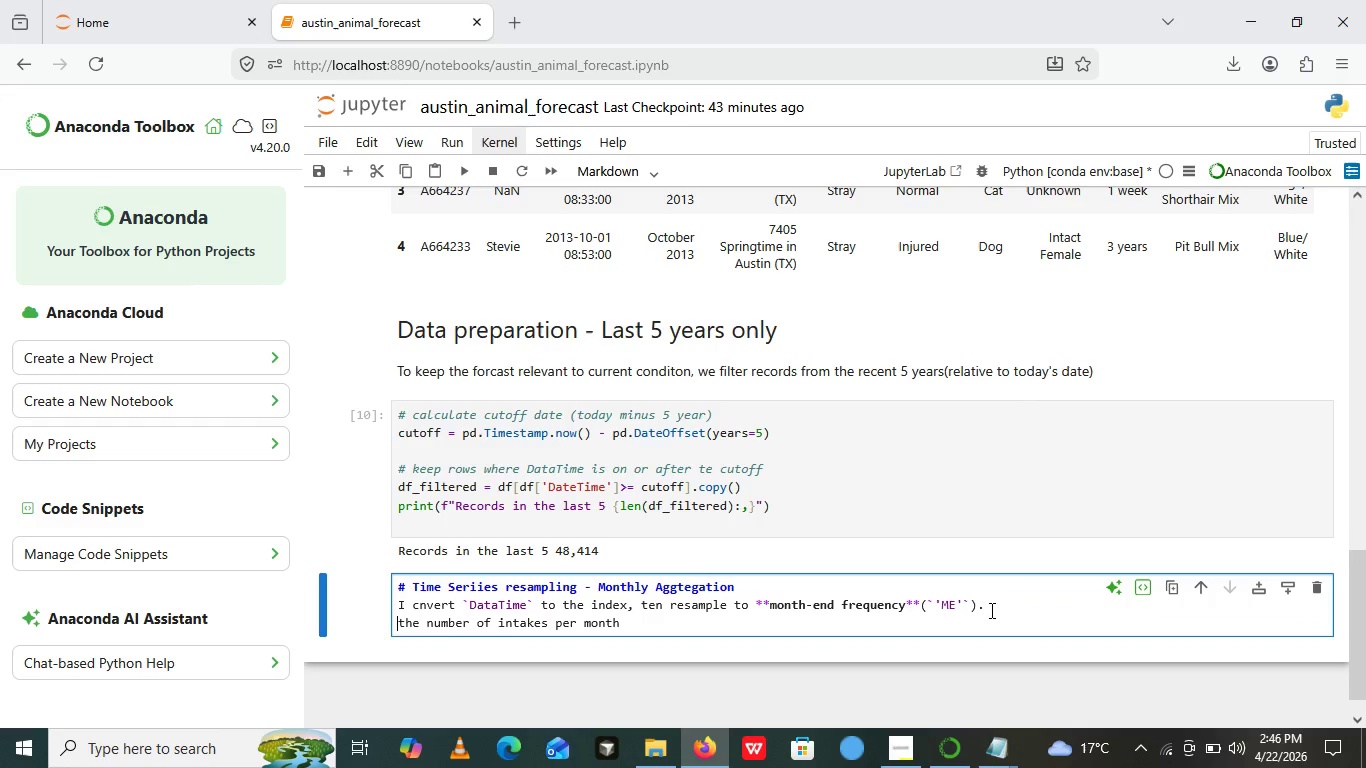 
key(Enter)
 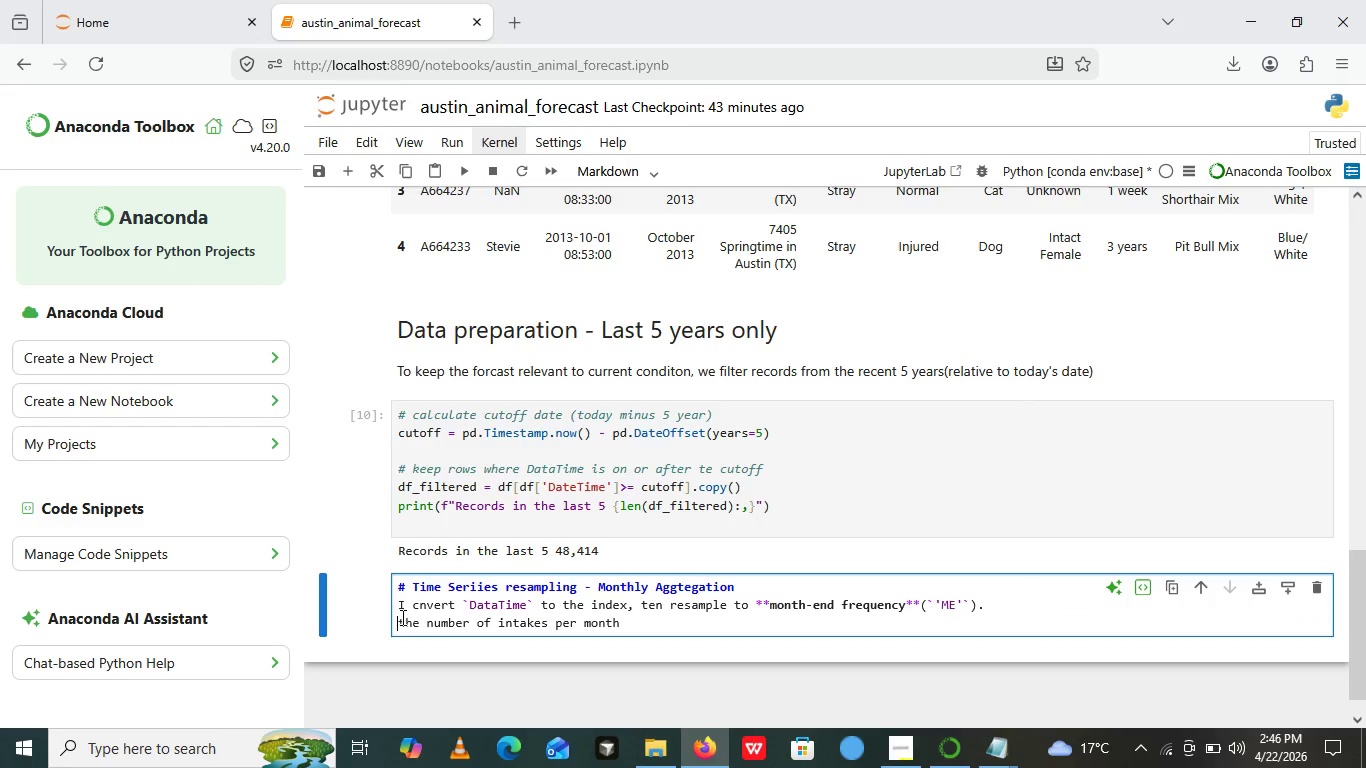 
wait(5.59)
 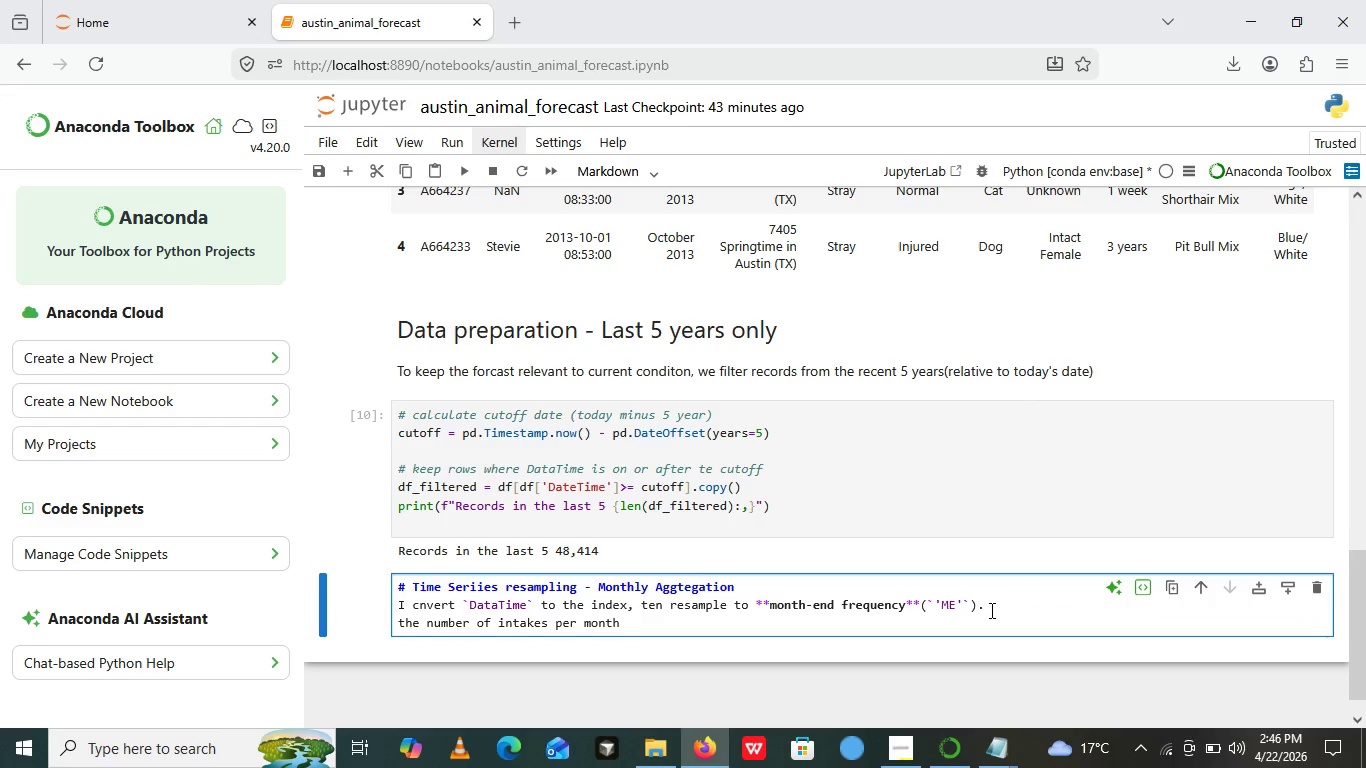 
left_click([403, 619])
 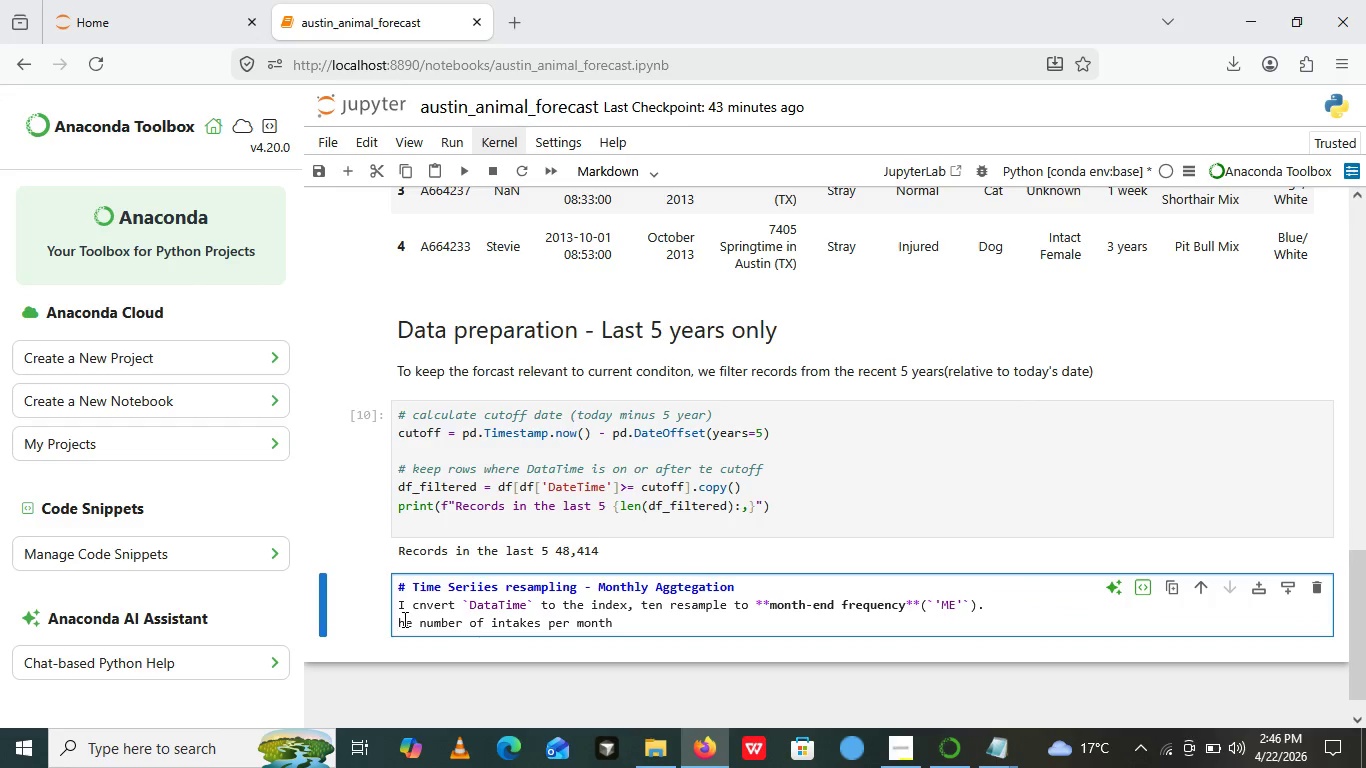 
key(Backspace)
 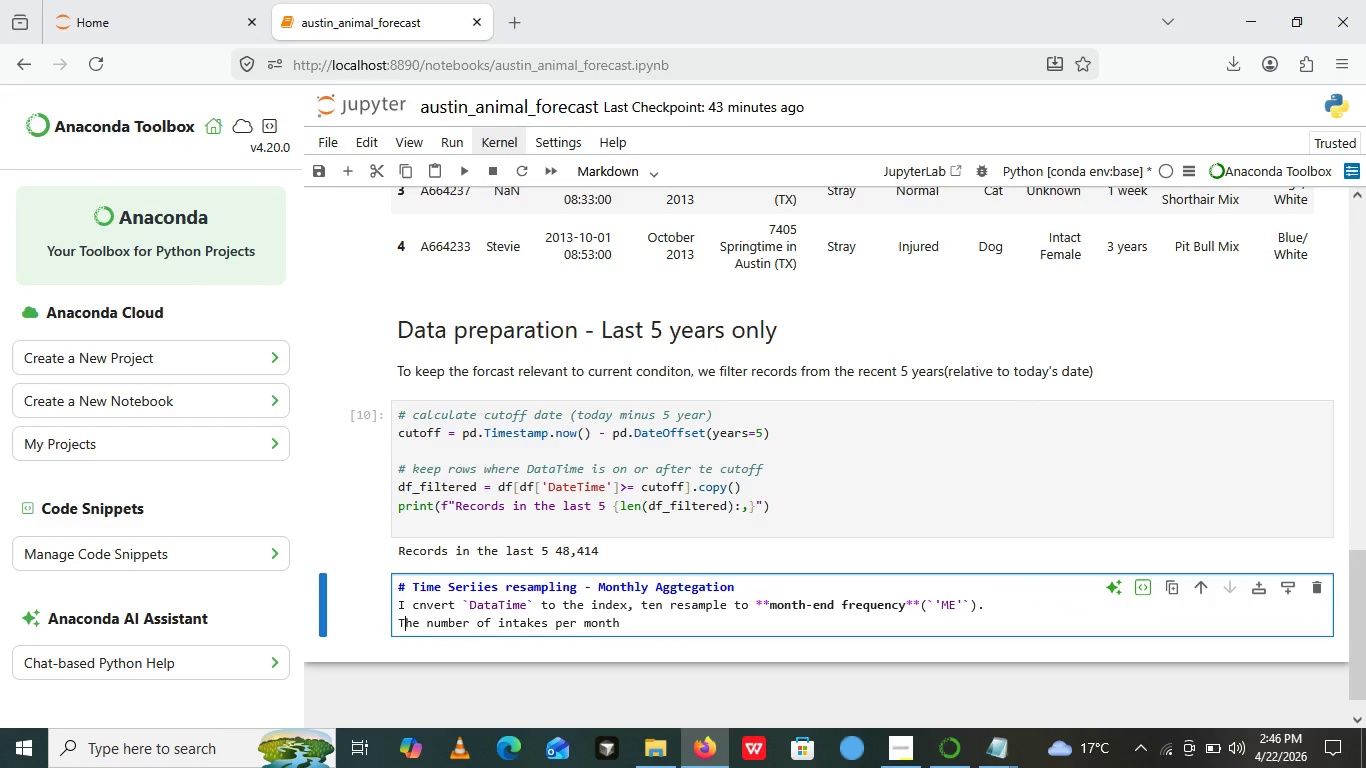 
key(Shift+T)
 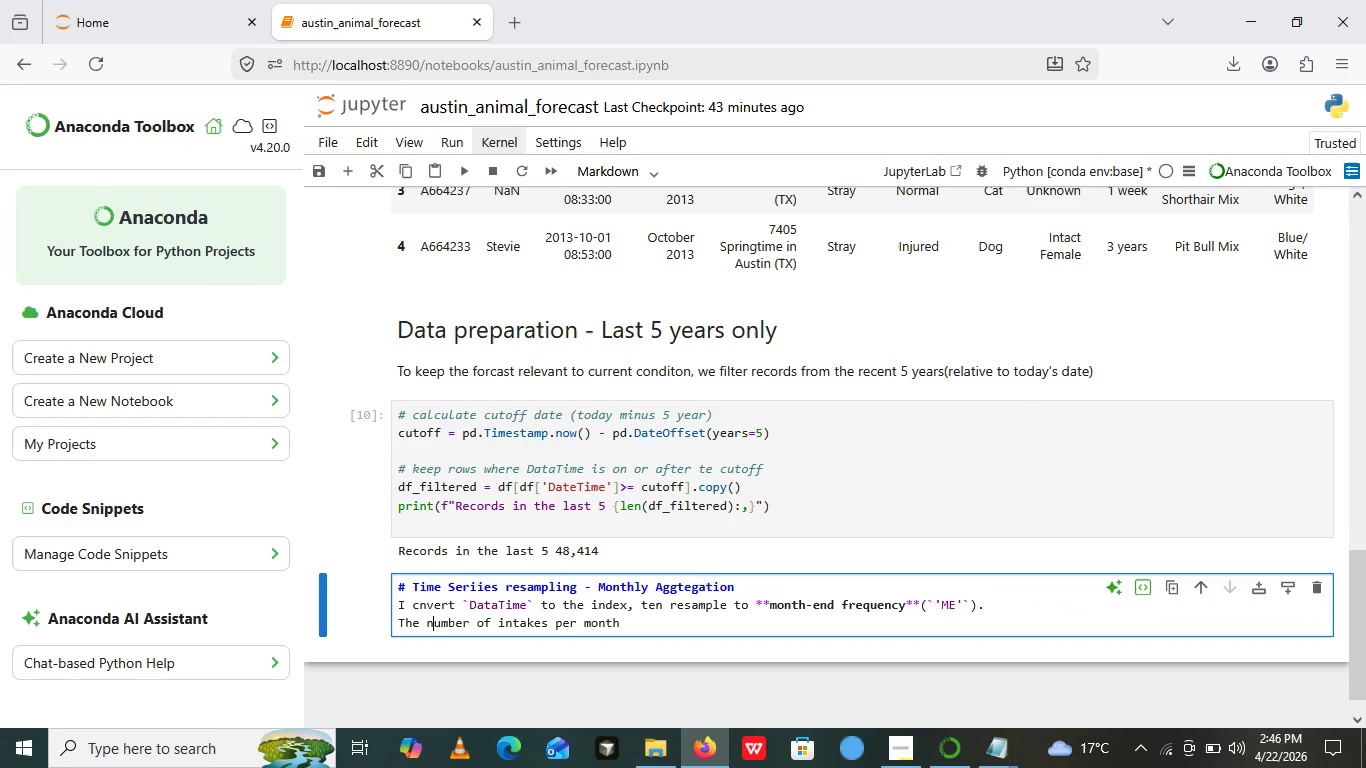 
hold_key(key=ArrowRight, duration=1.05)
 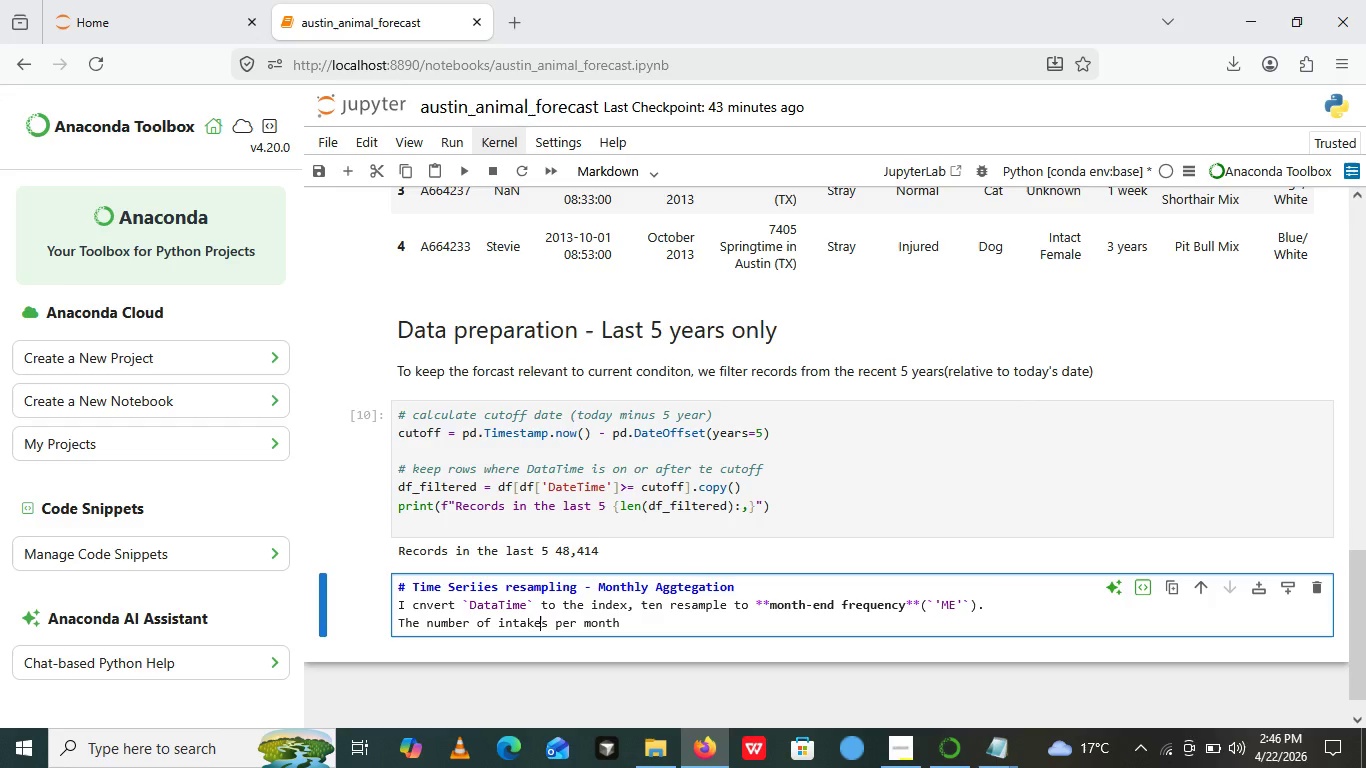 
key(ArrowRight)
 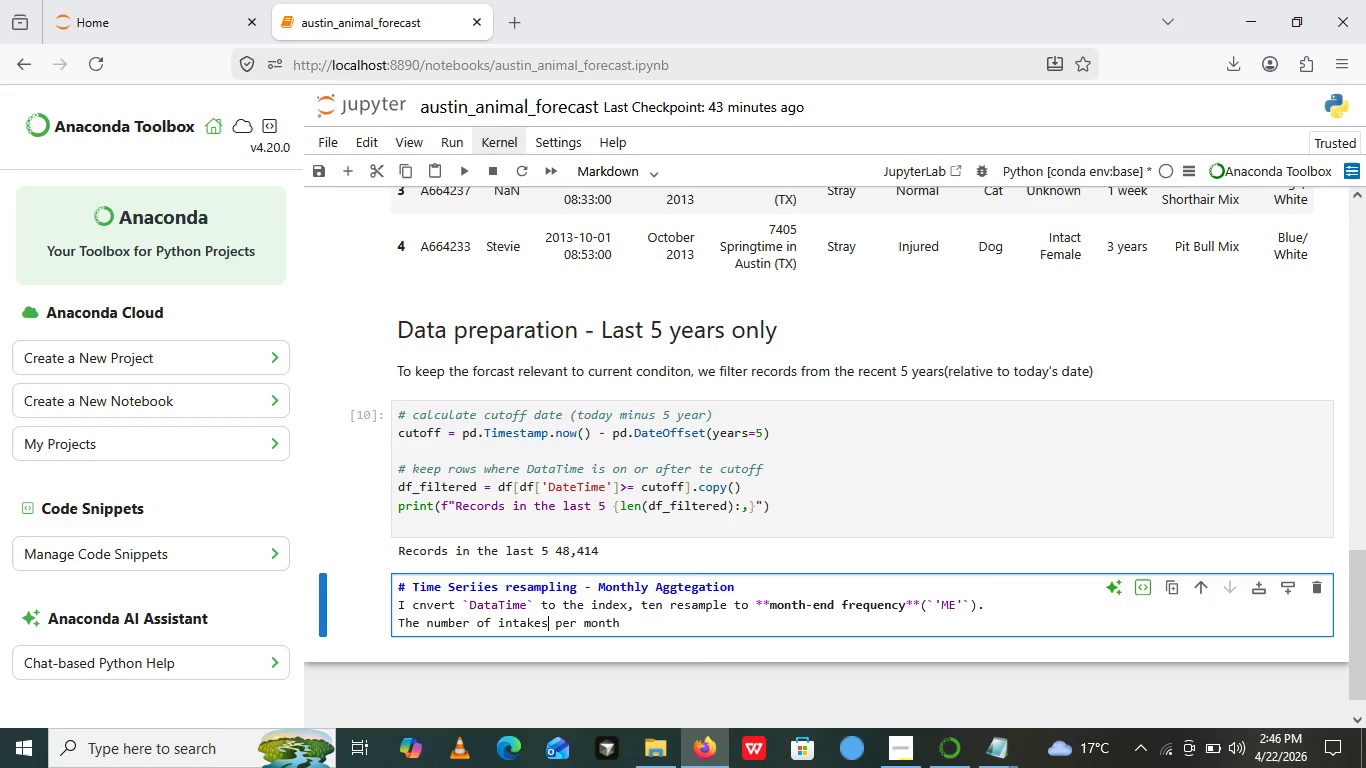 
key(ArrowRight)
 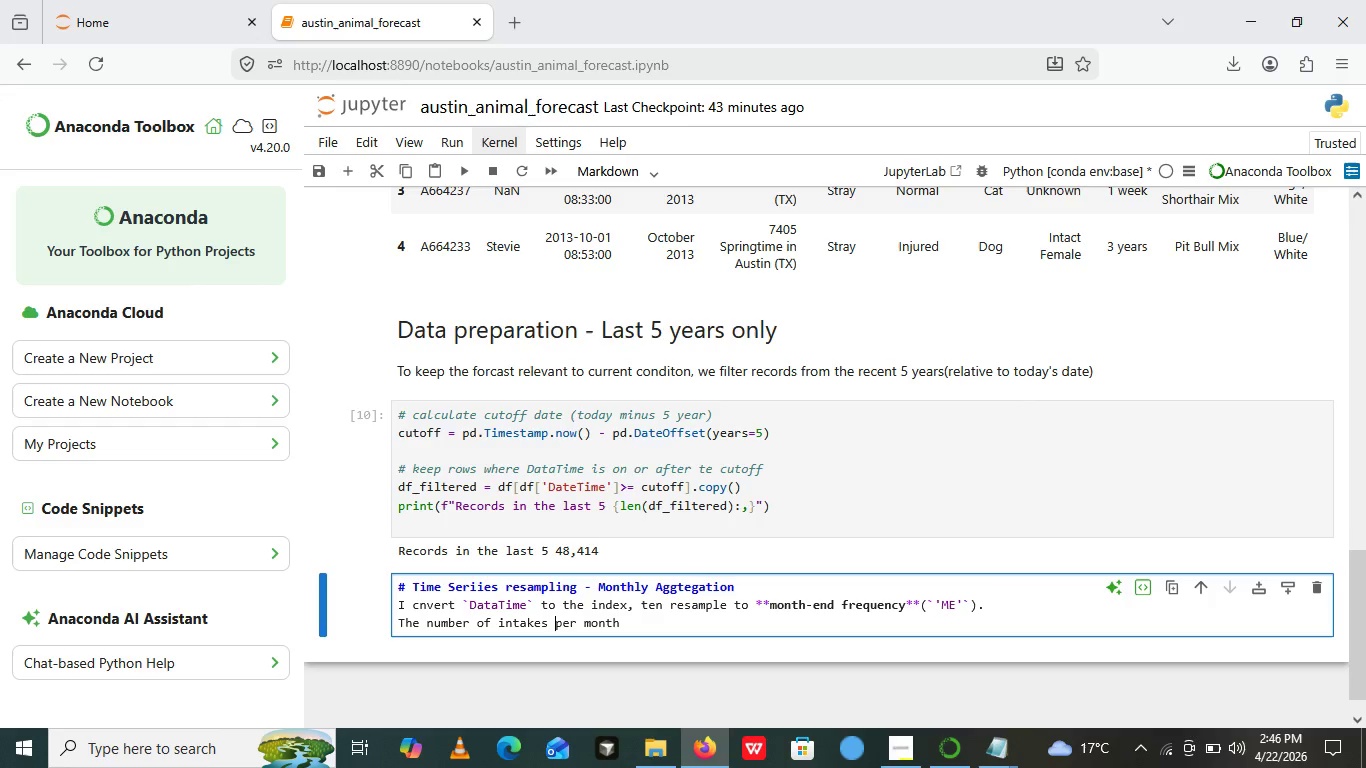 
key(ArrowRight)
 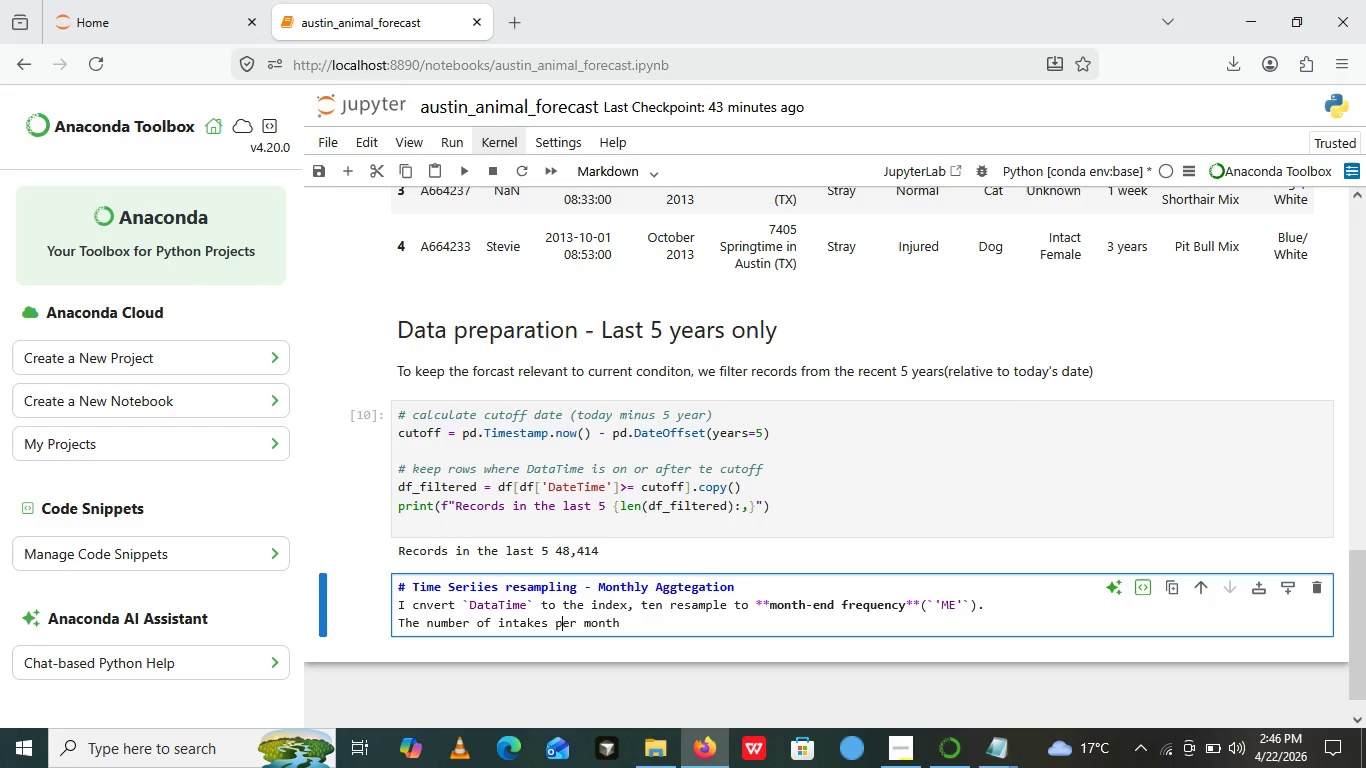 
key(ArrowRight)
 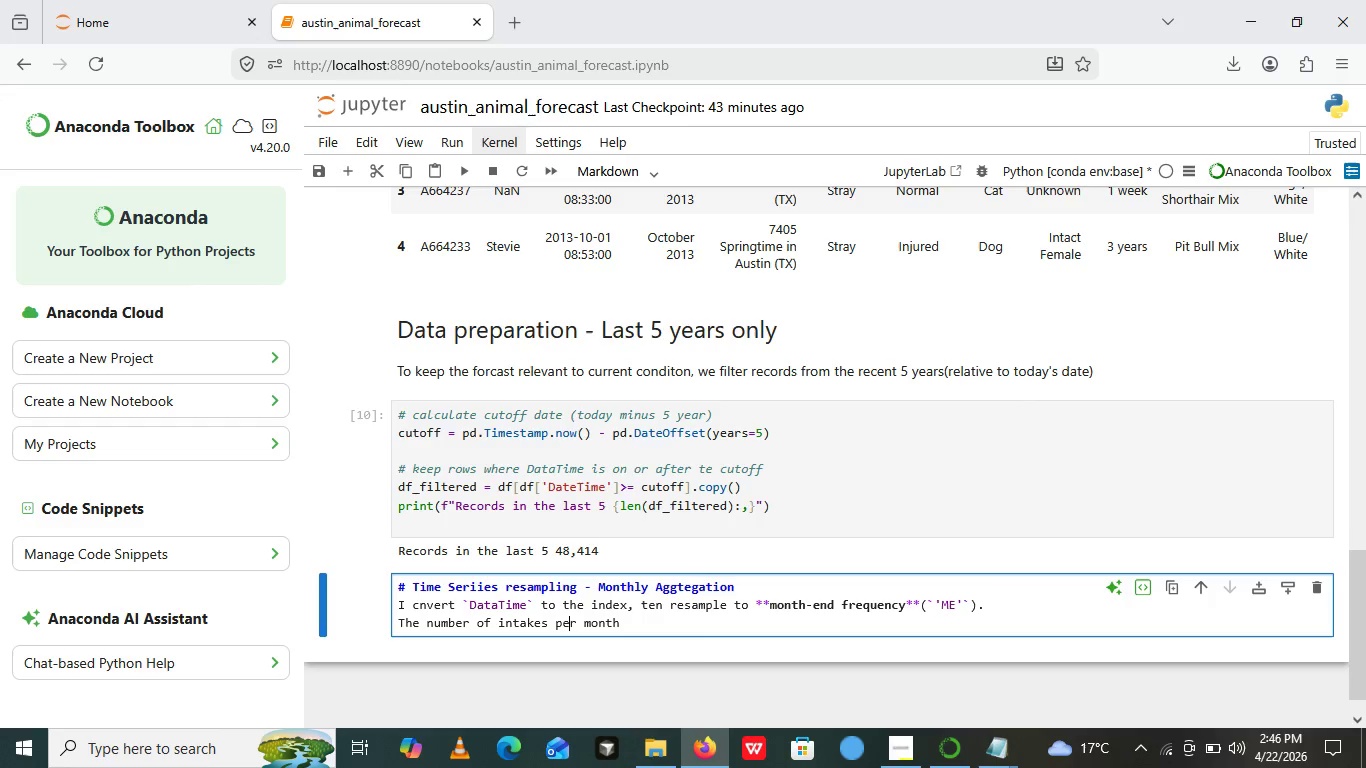 
key(ArrowRight)
 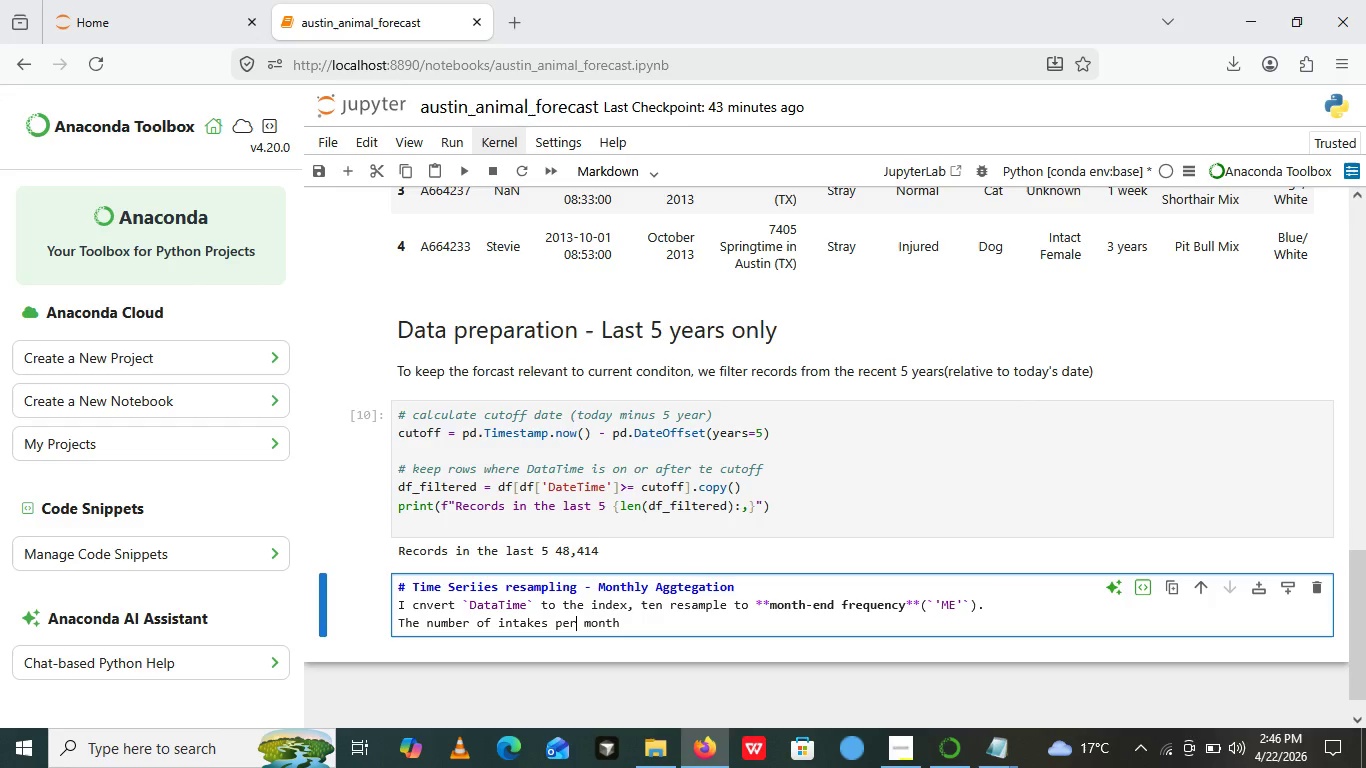 
key(ArrowRight)
 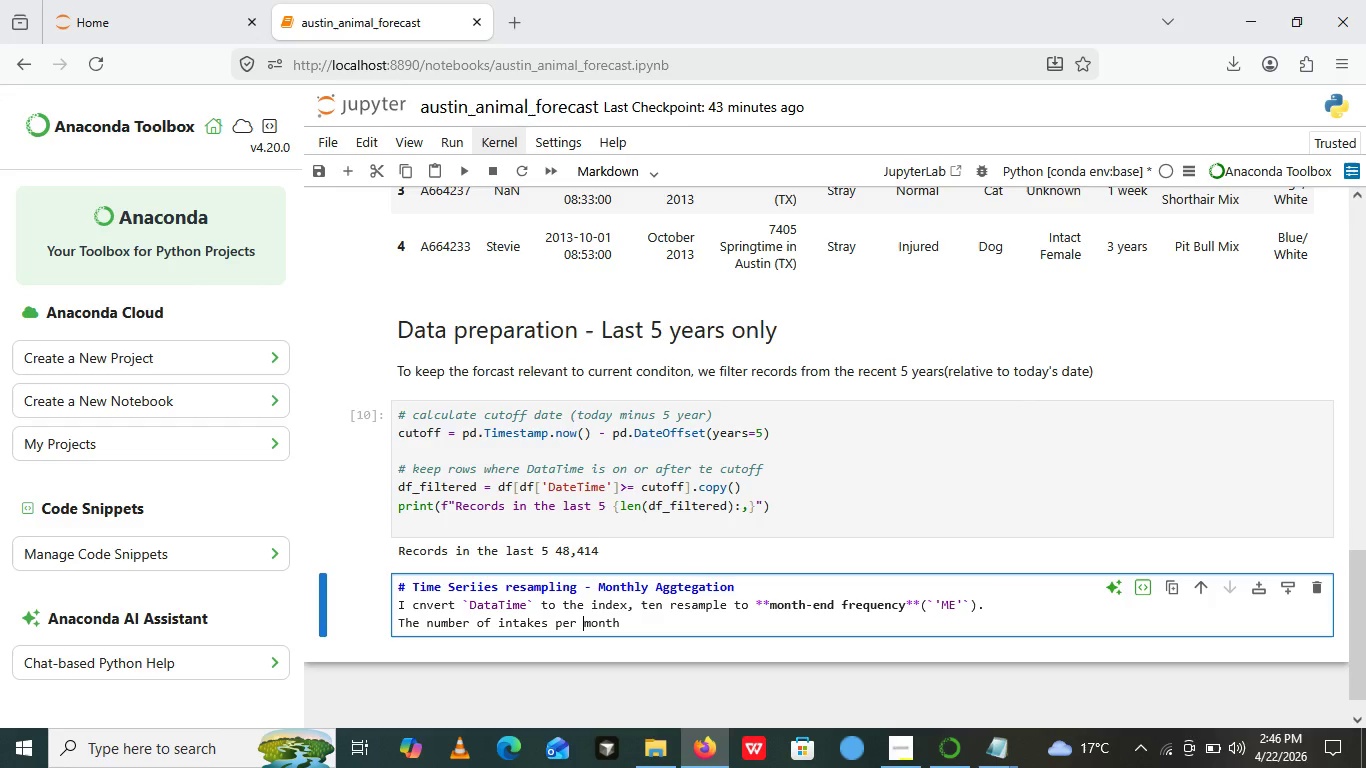 
key(ArrowRight)
 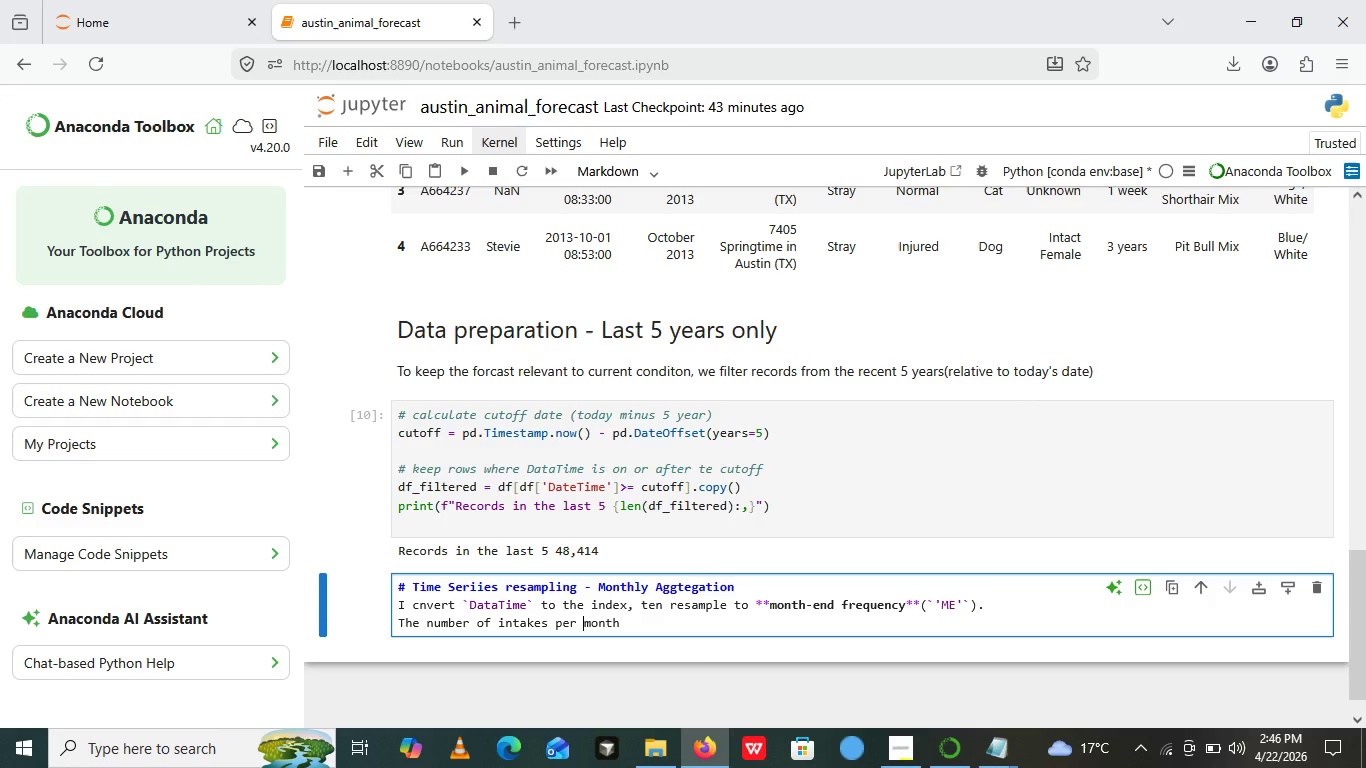 
key(ArrowRight)
 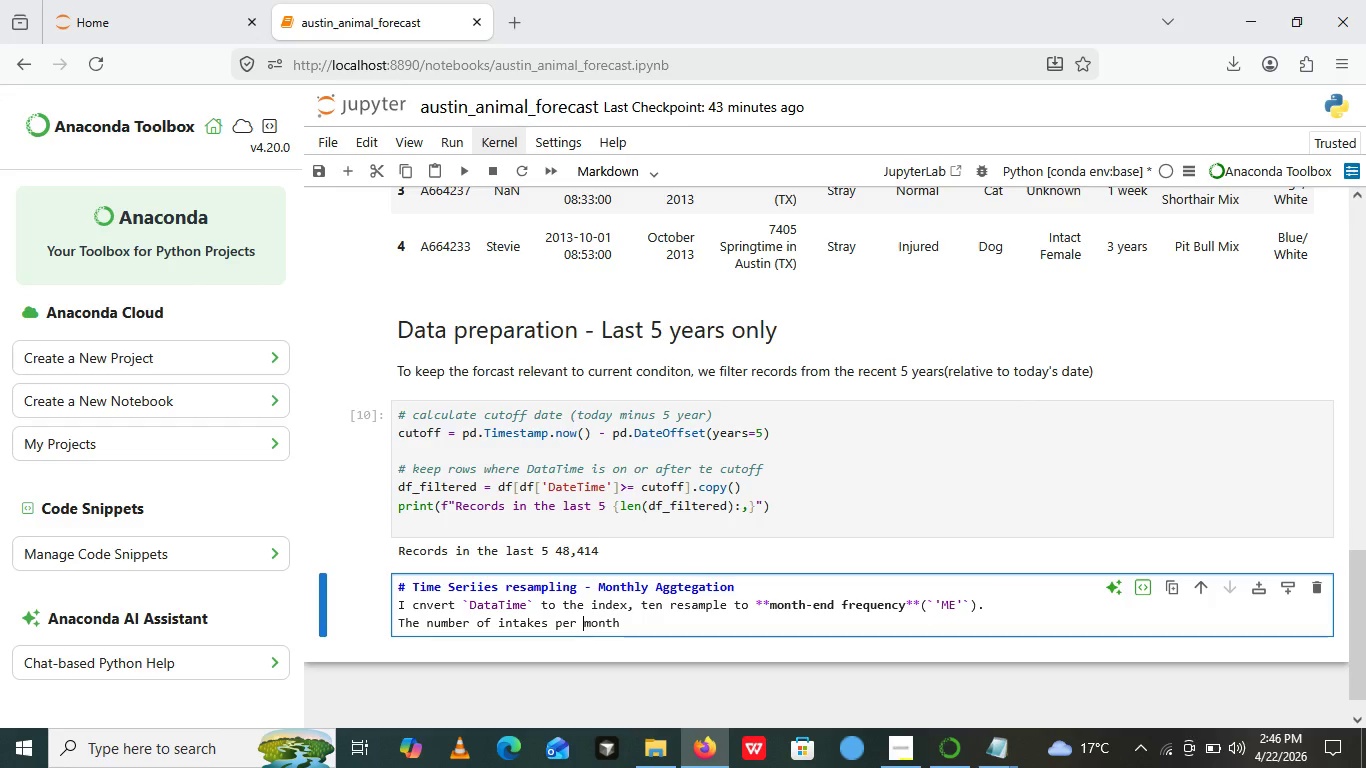 
key(ArrowRight)
 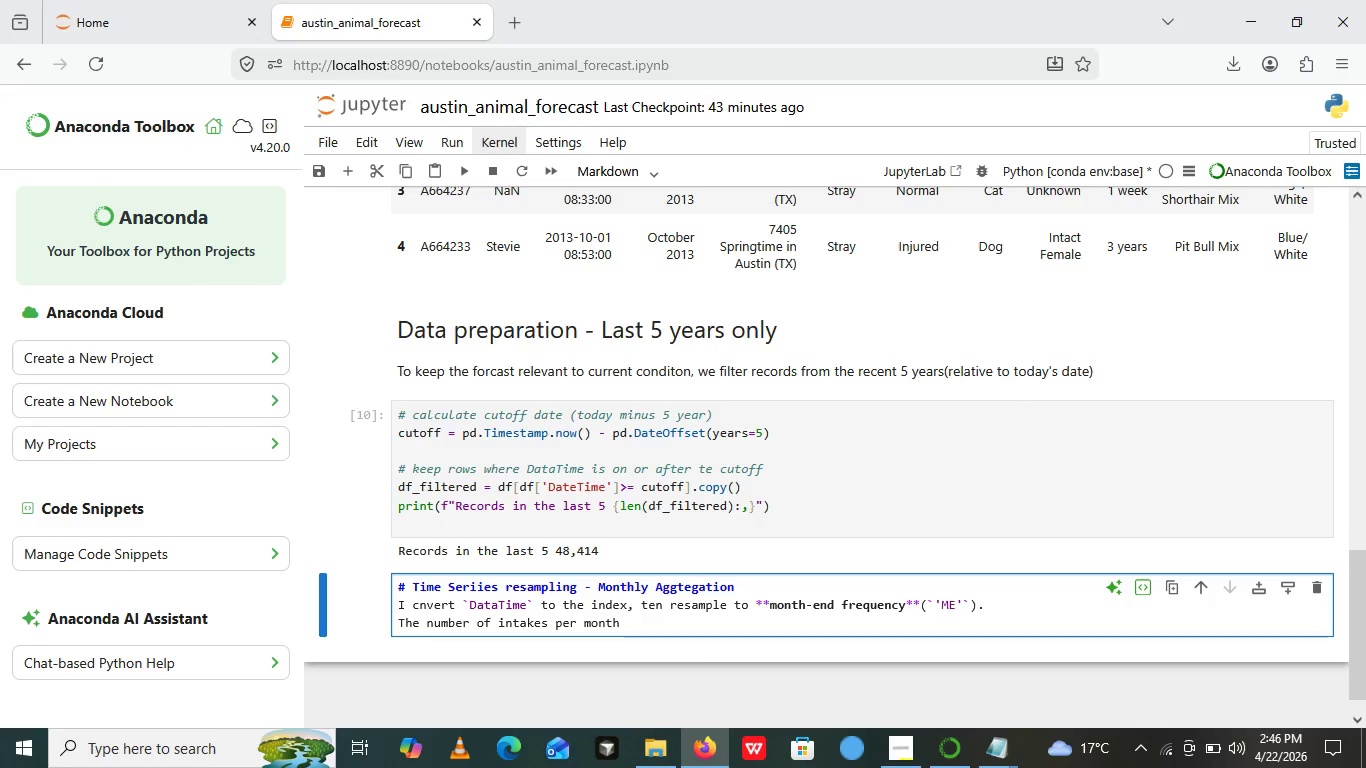 
key(ArrowRight)
 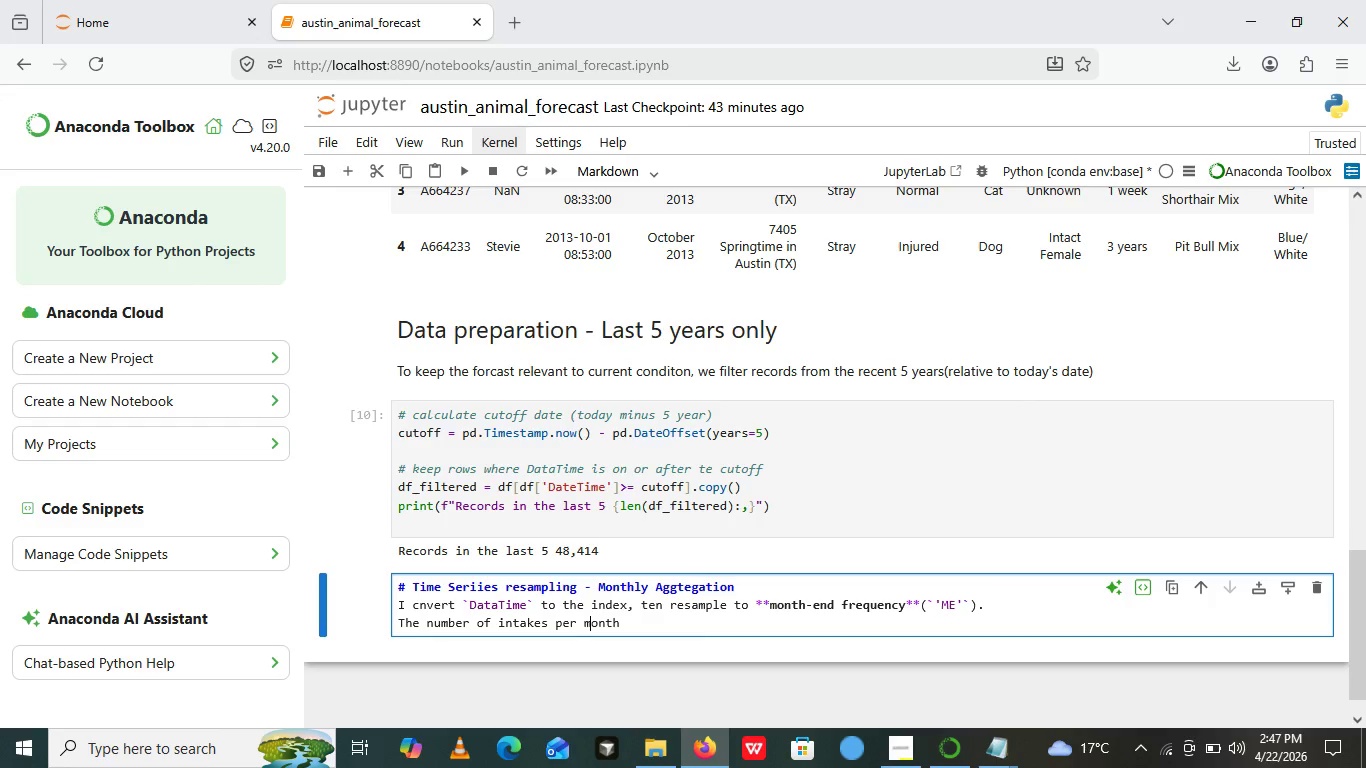 
key(ArrowRight)
 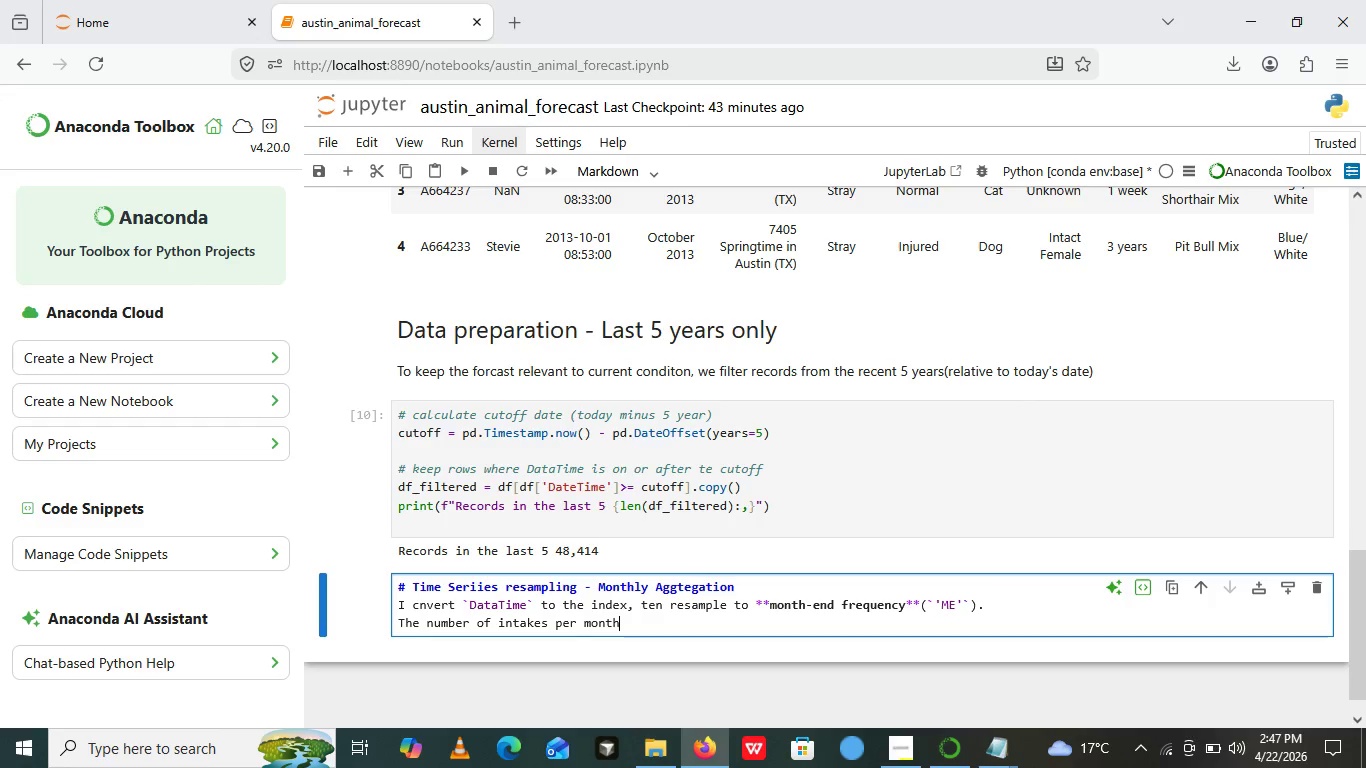 
key(ArrowRight)
 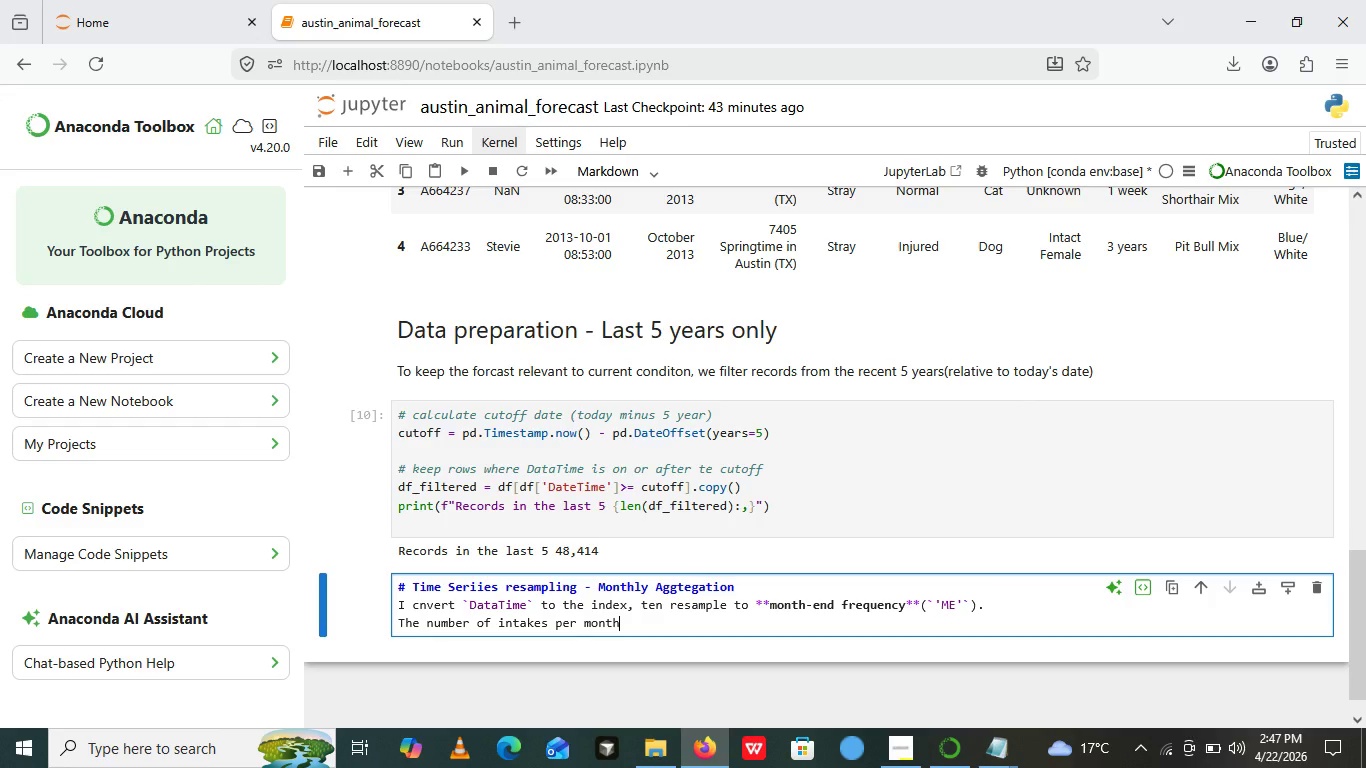 
key(ArrowRight)
 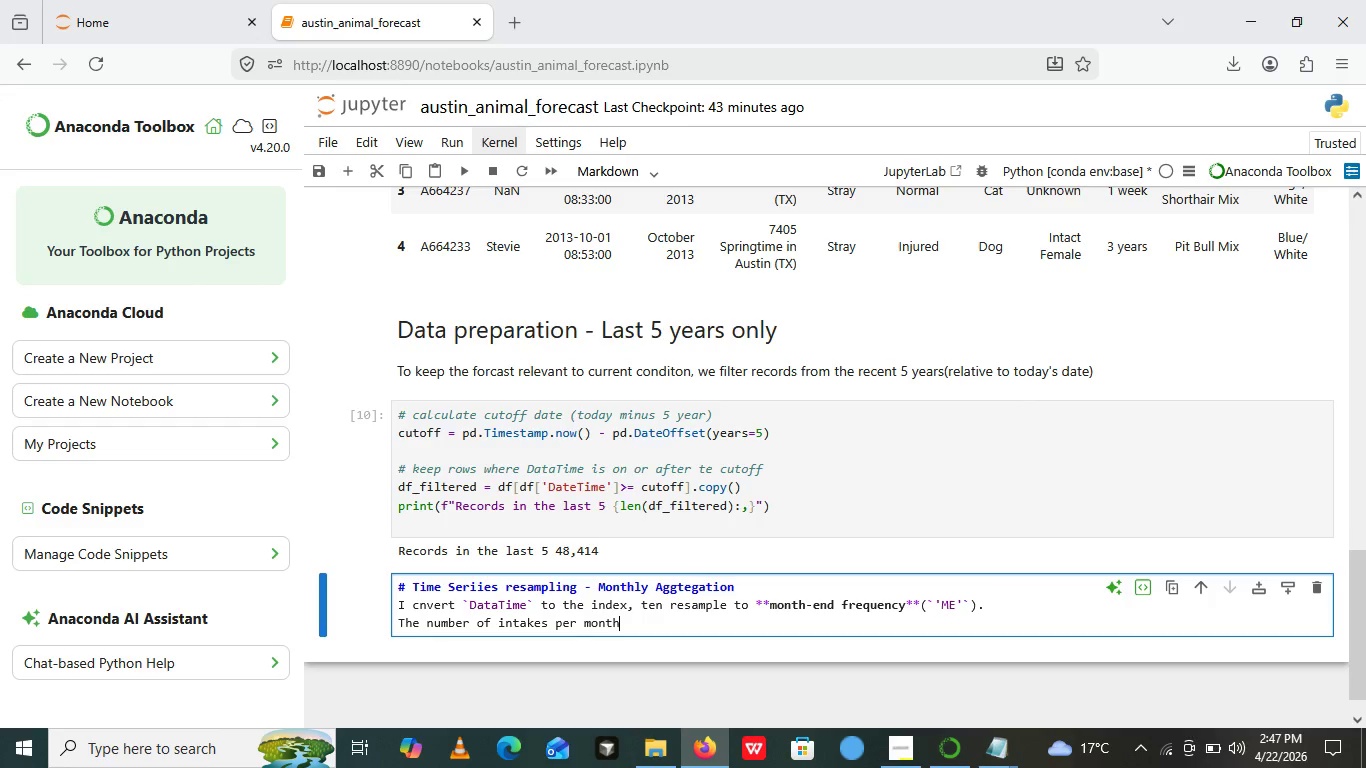 
key(ArrowRight)
 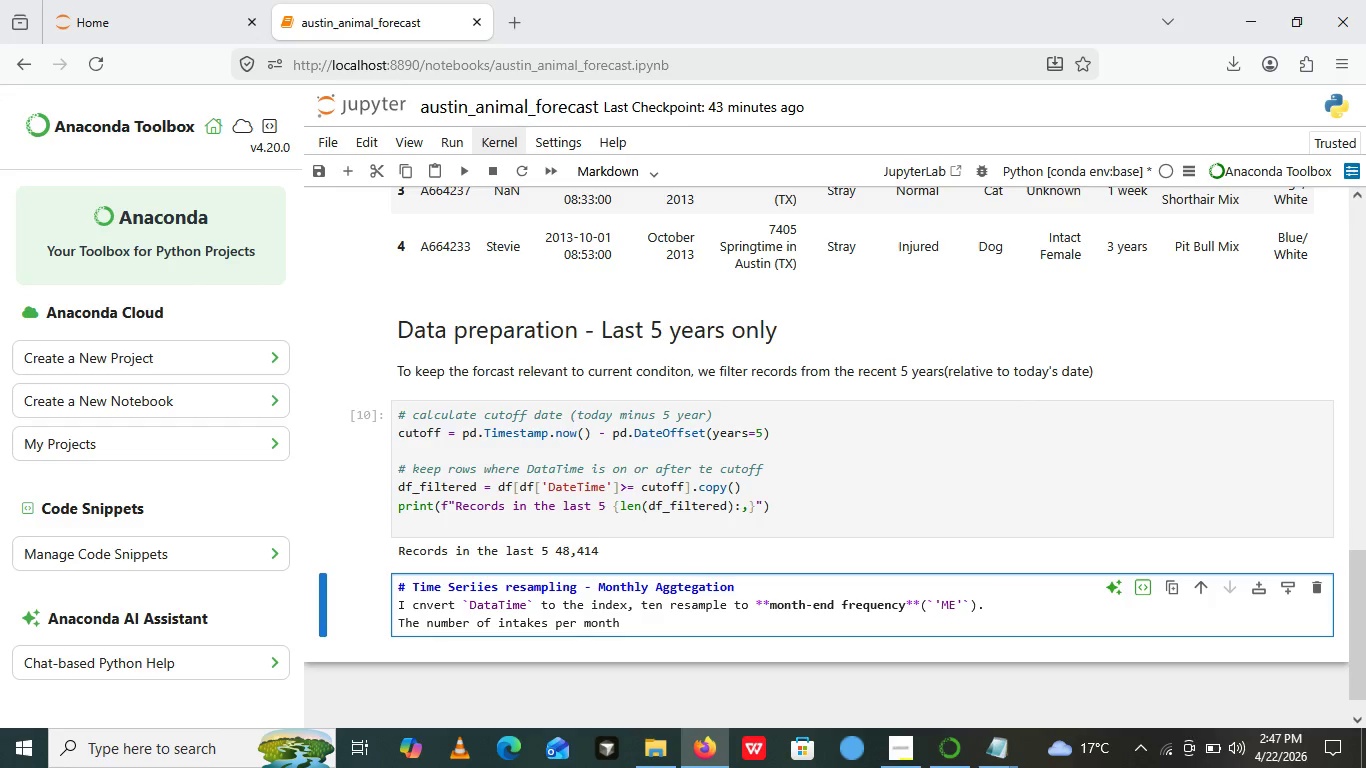 
key(ArrowRight)
 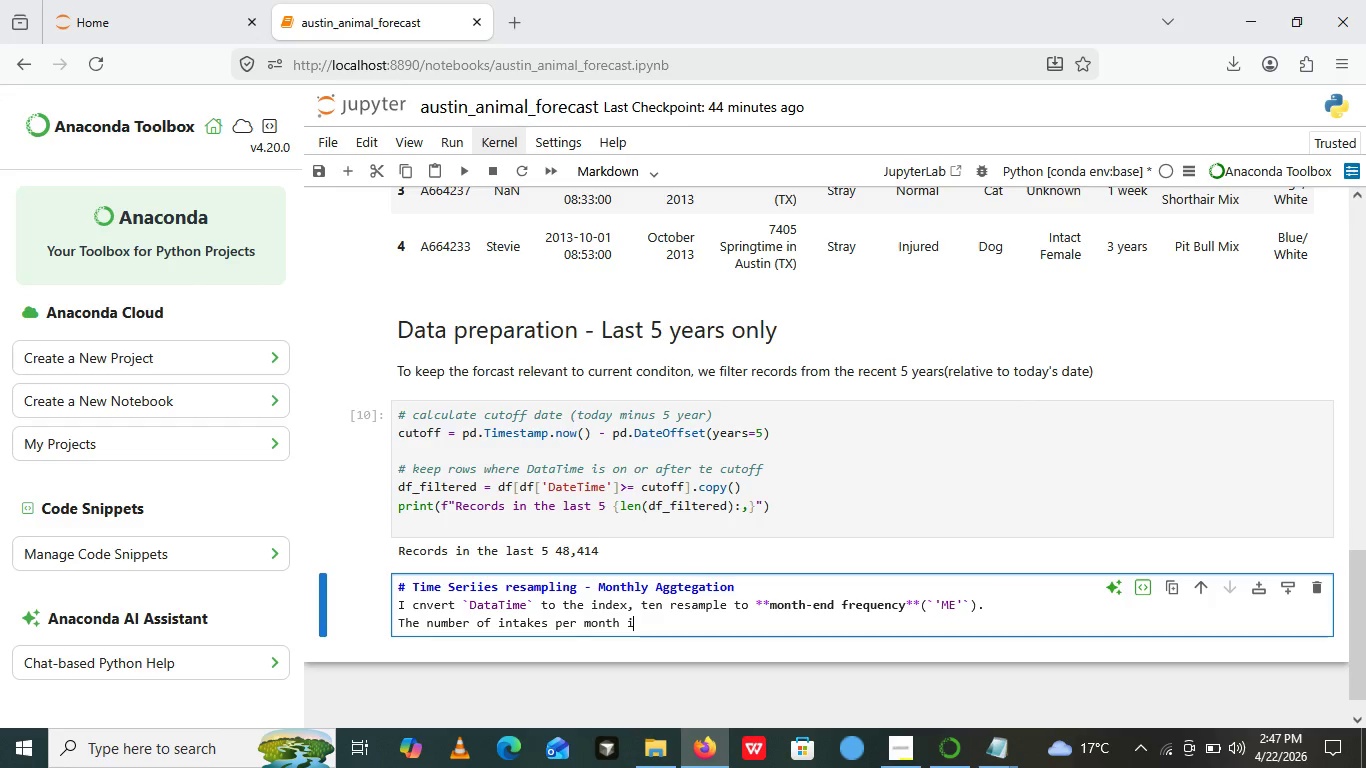 
type( is counted - y)
key(Backspace)
type(ti)
key(Backspace)
key(Backspace)
type(ti)
key(Backspace)
type(his gives)
 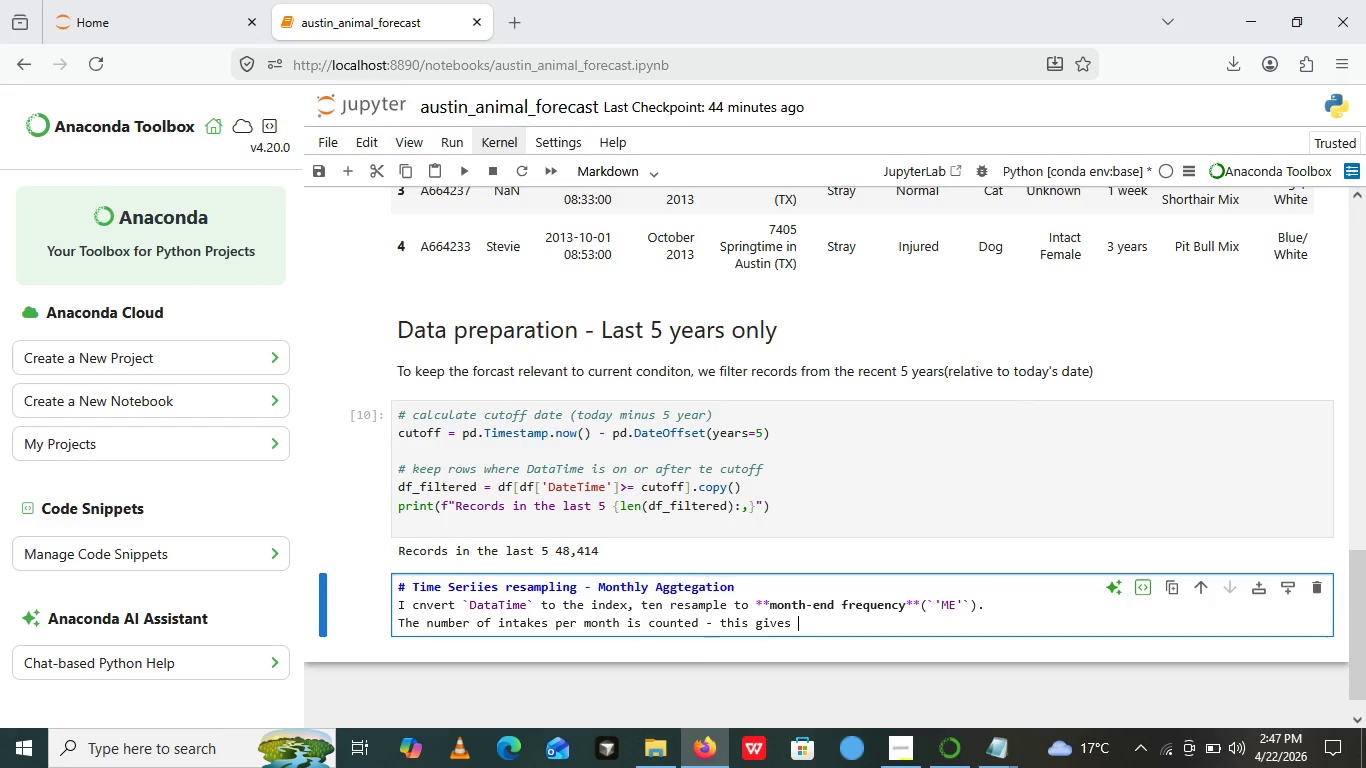 
type( uss regular monthly times series ready for forecasting)
 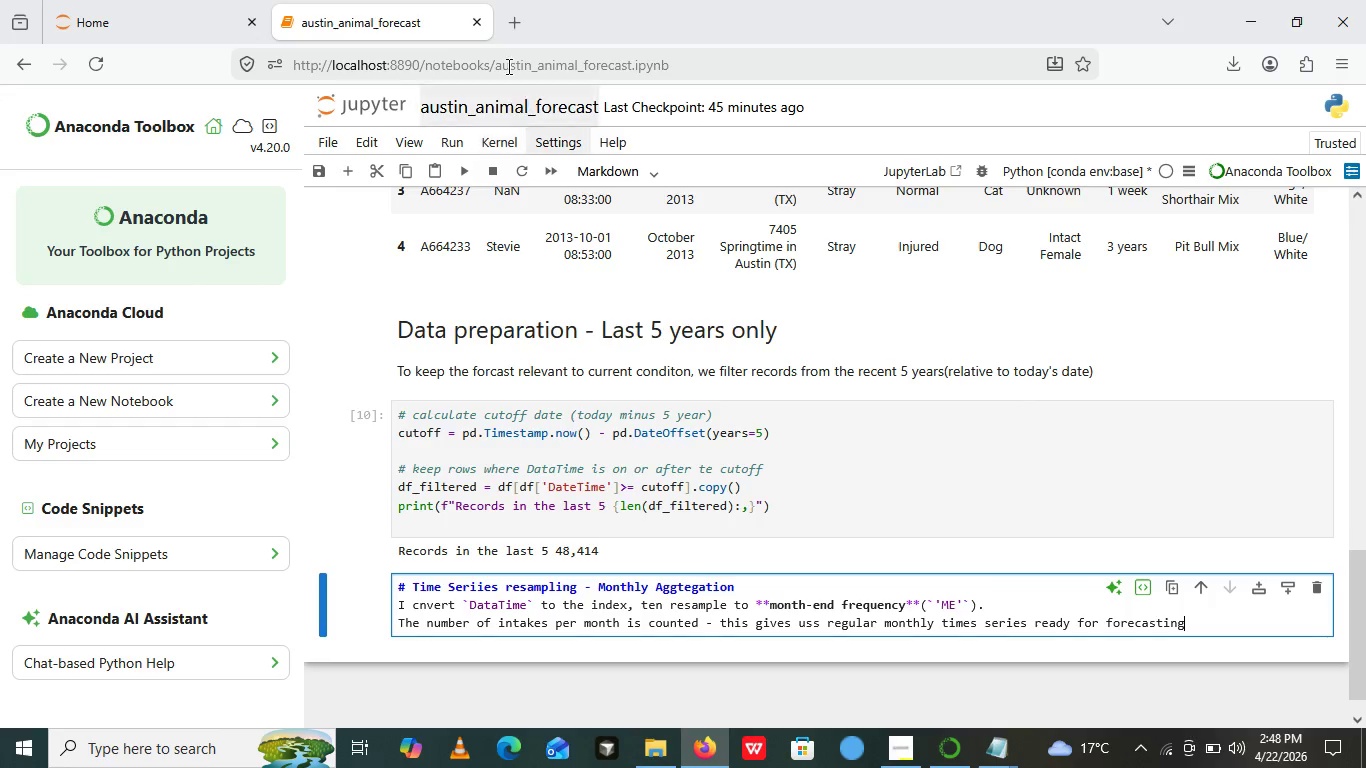 
wait(7.36)
 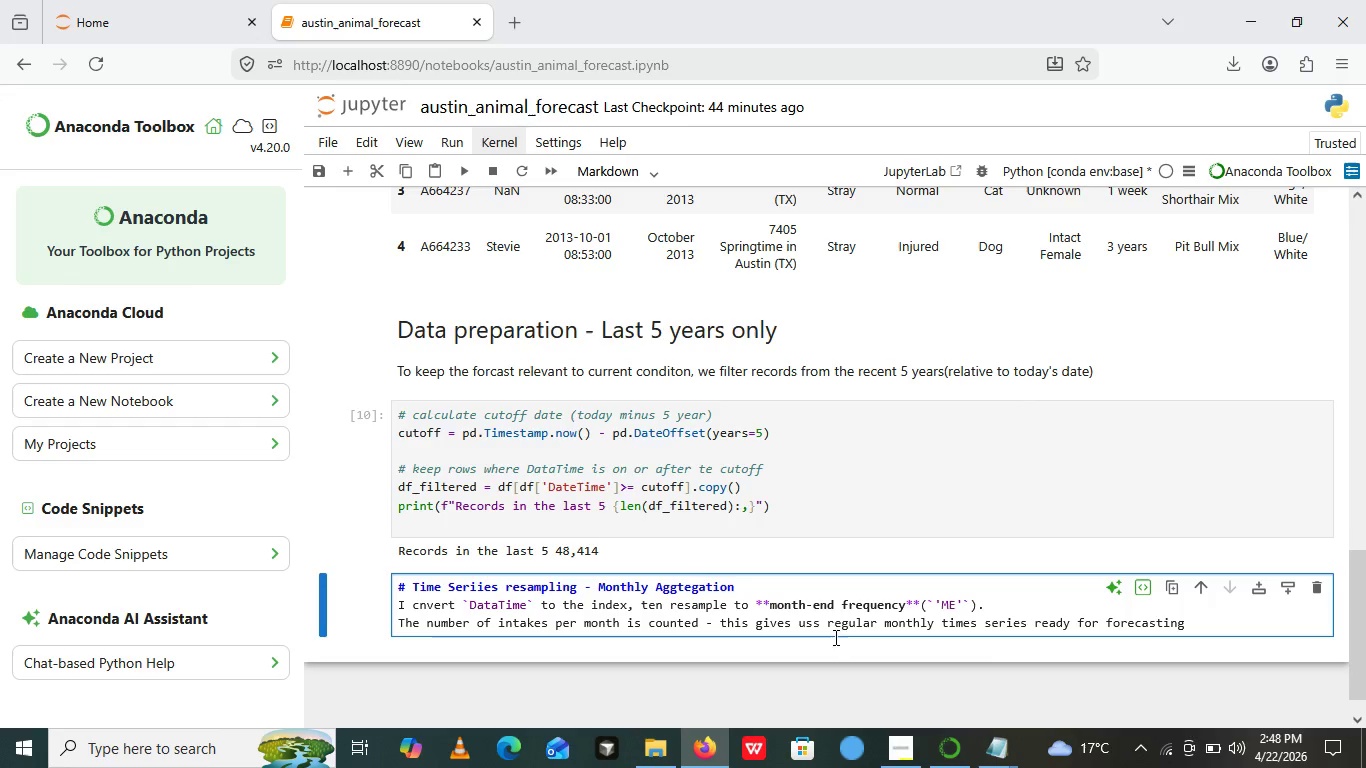 
left_click([457, 173])
 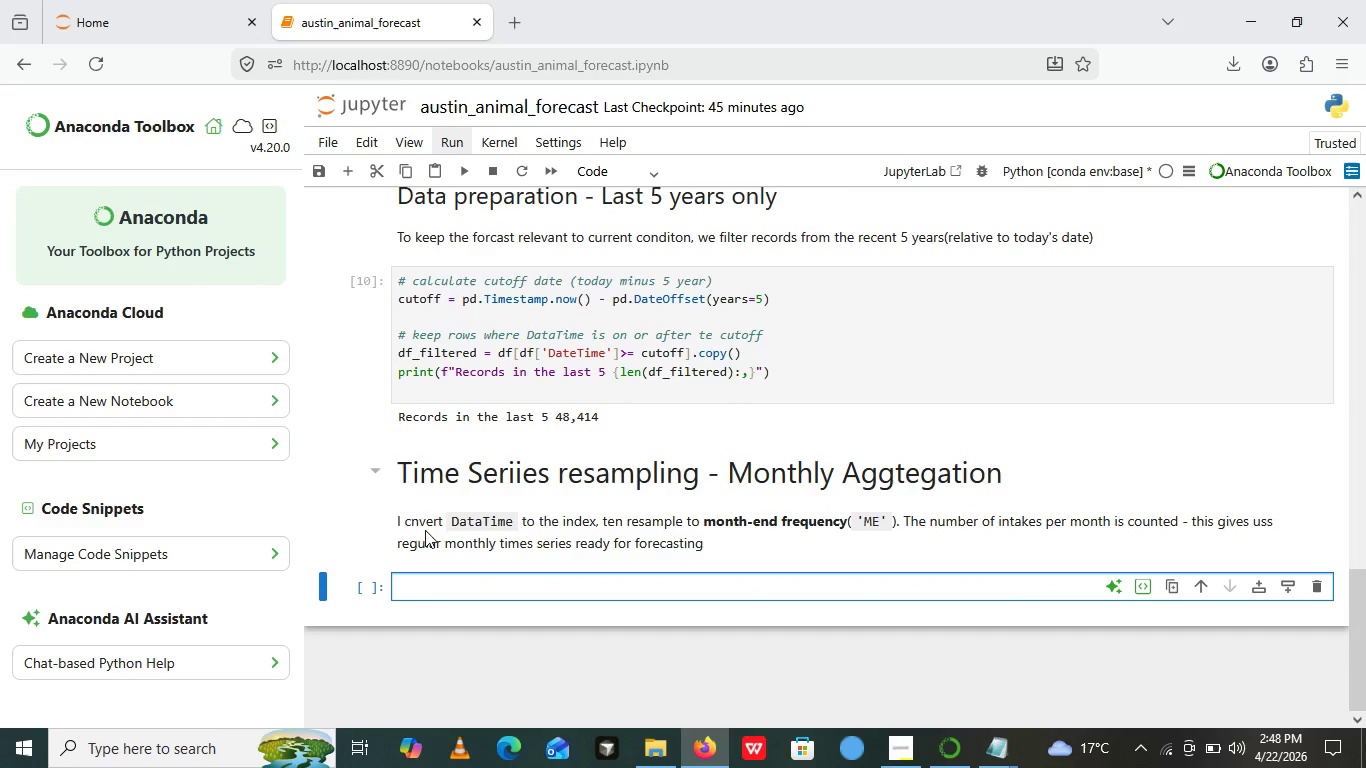 
wait(5.06)
 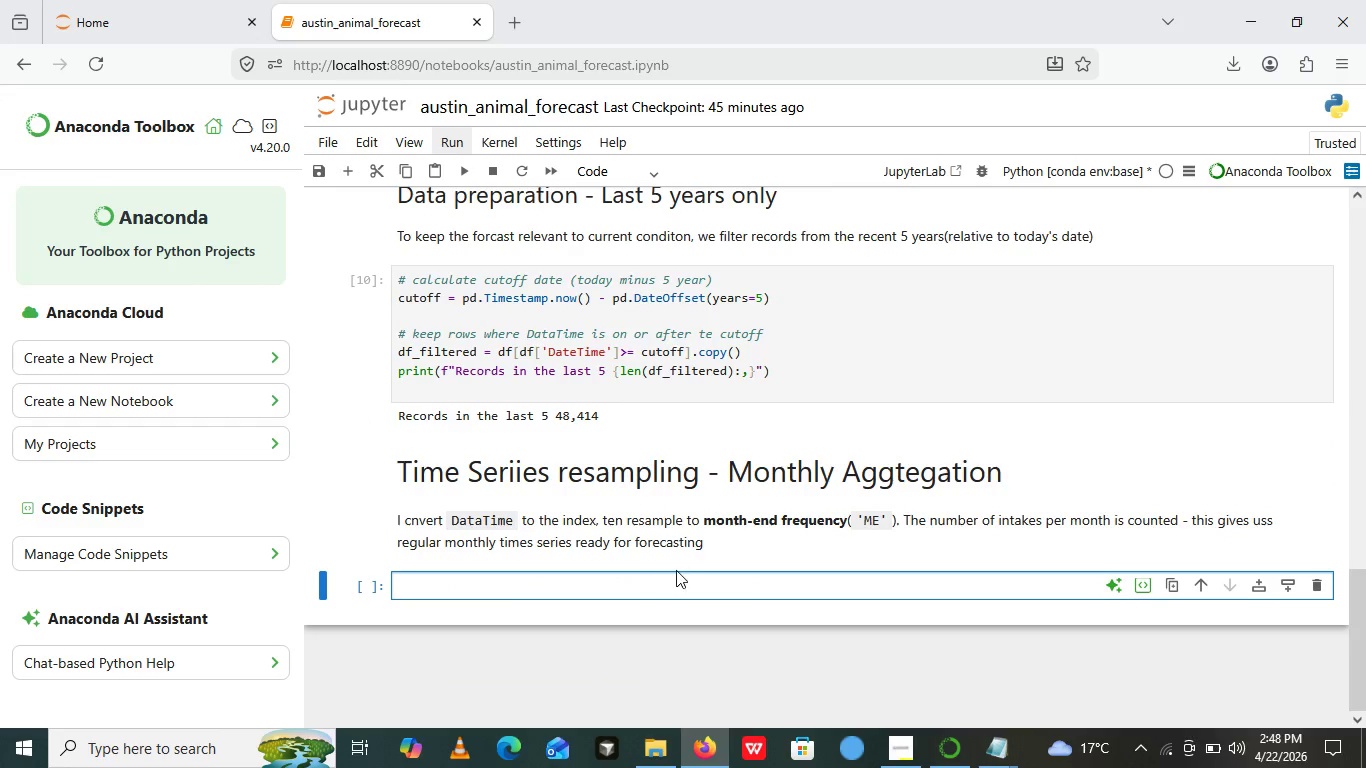 
double_click([425, 524])
 